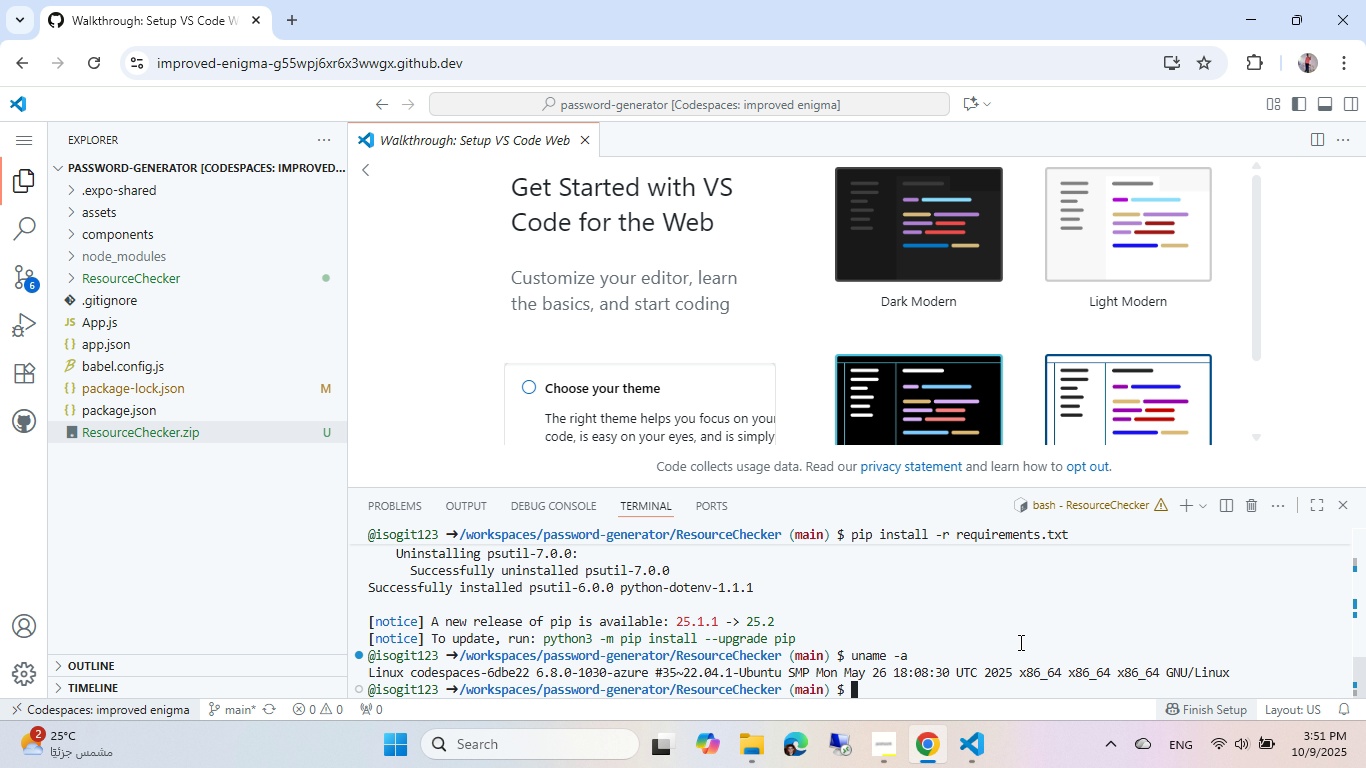 
wait(14.89)
 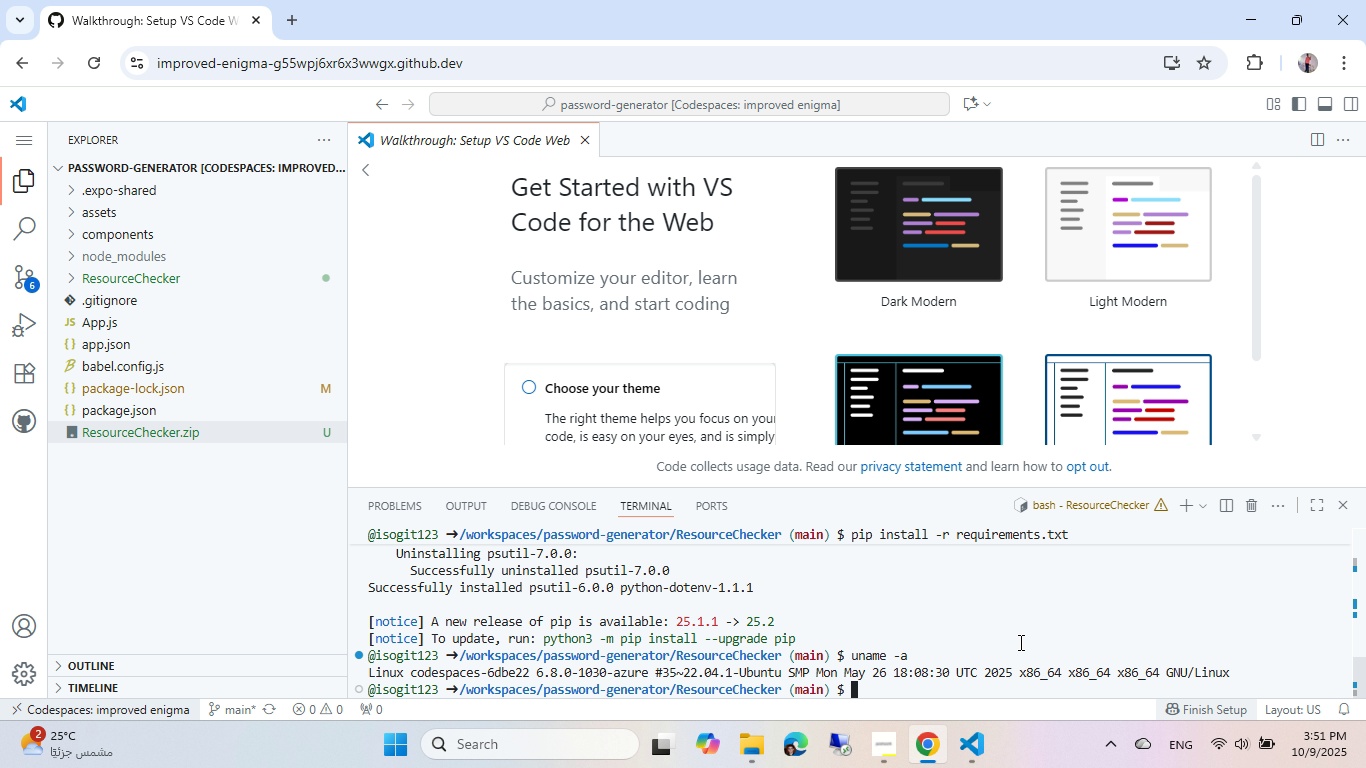 
type(htop)
 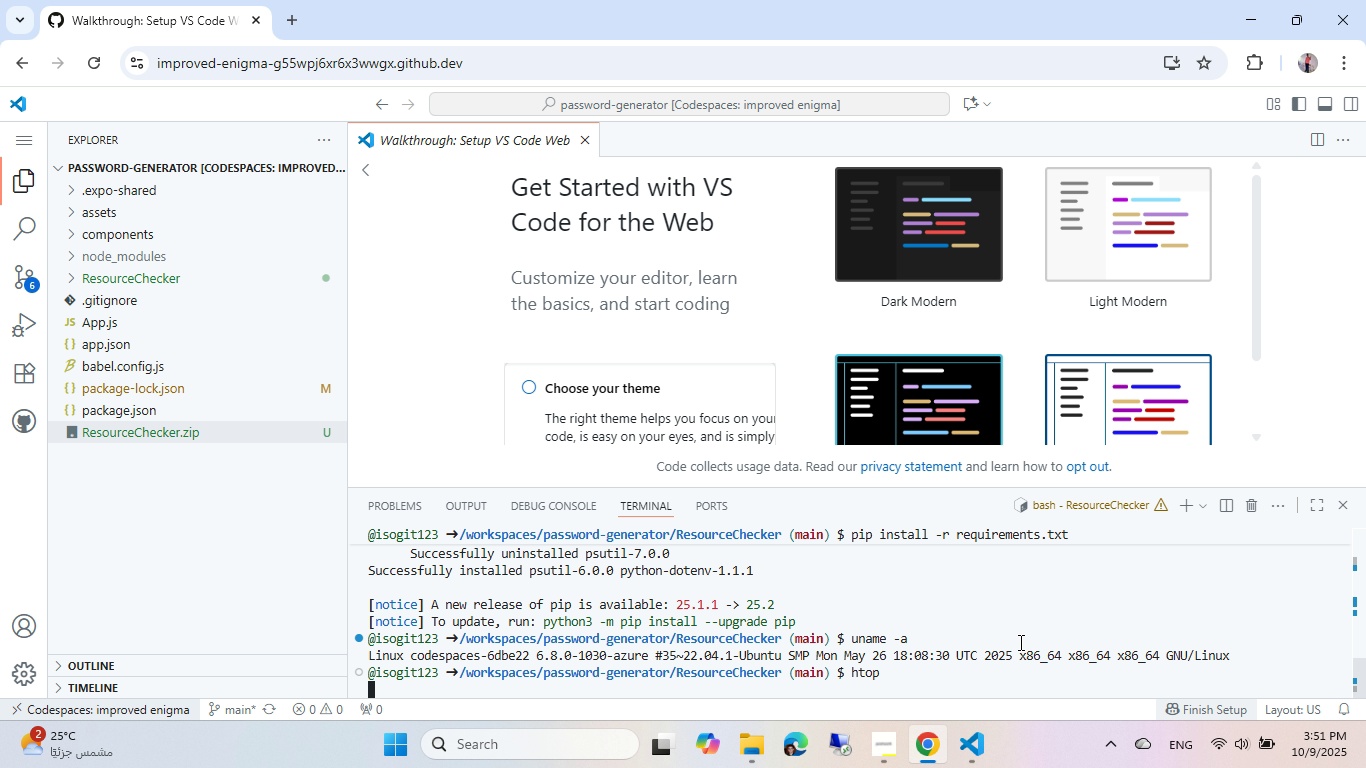 
key(Enter)
 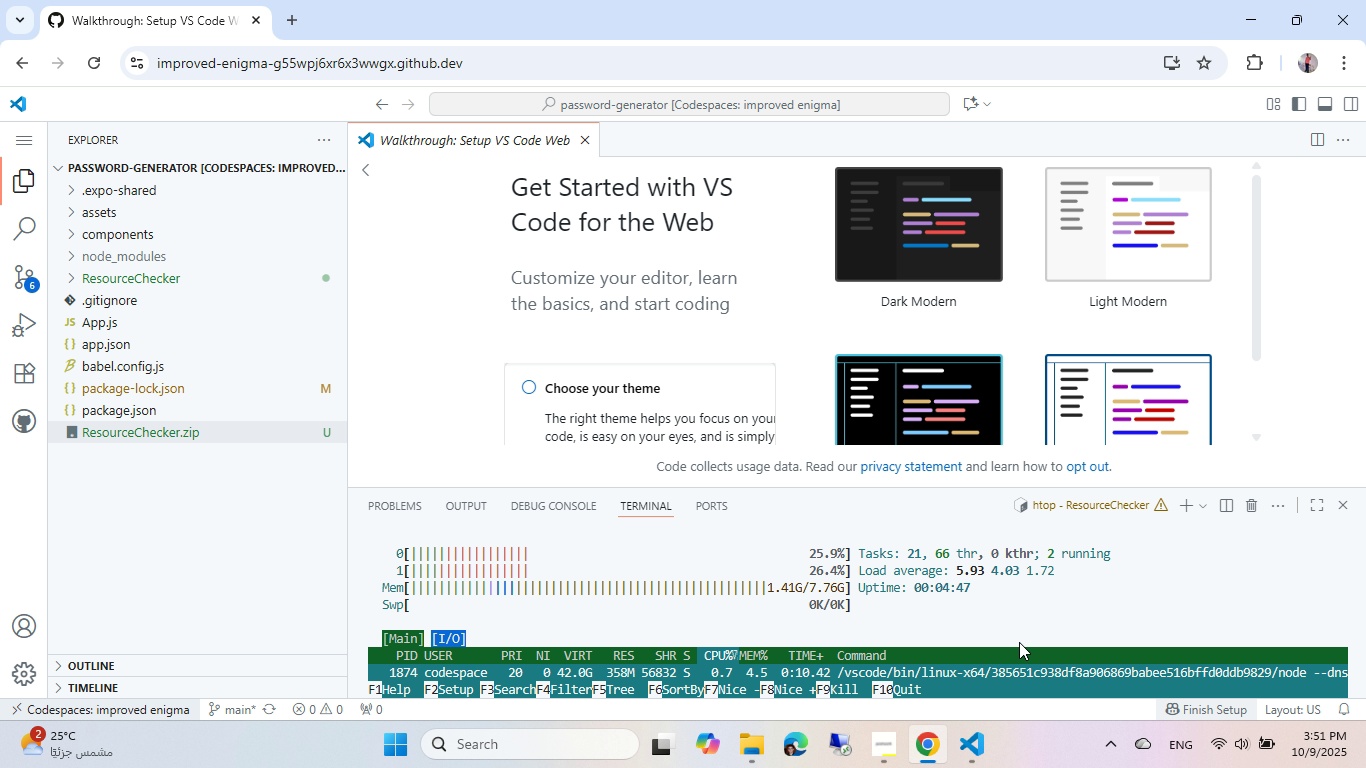 
wait(10.76)
 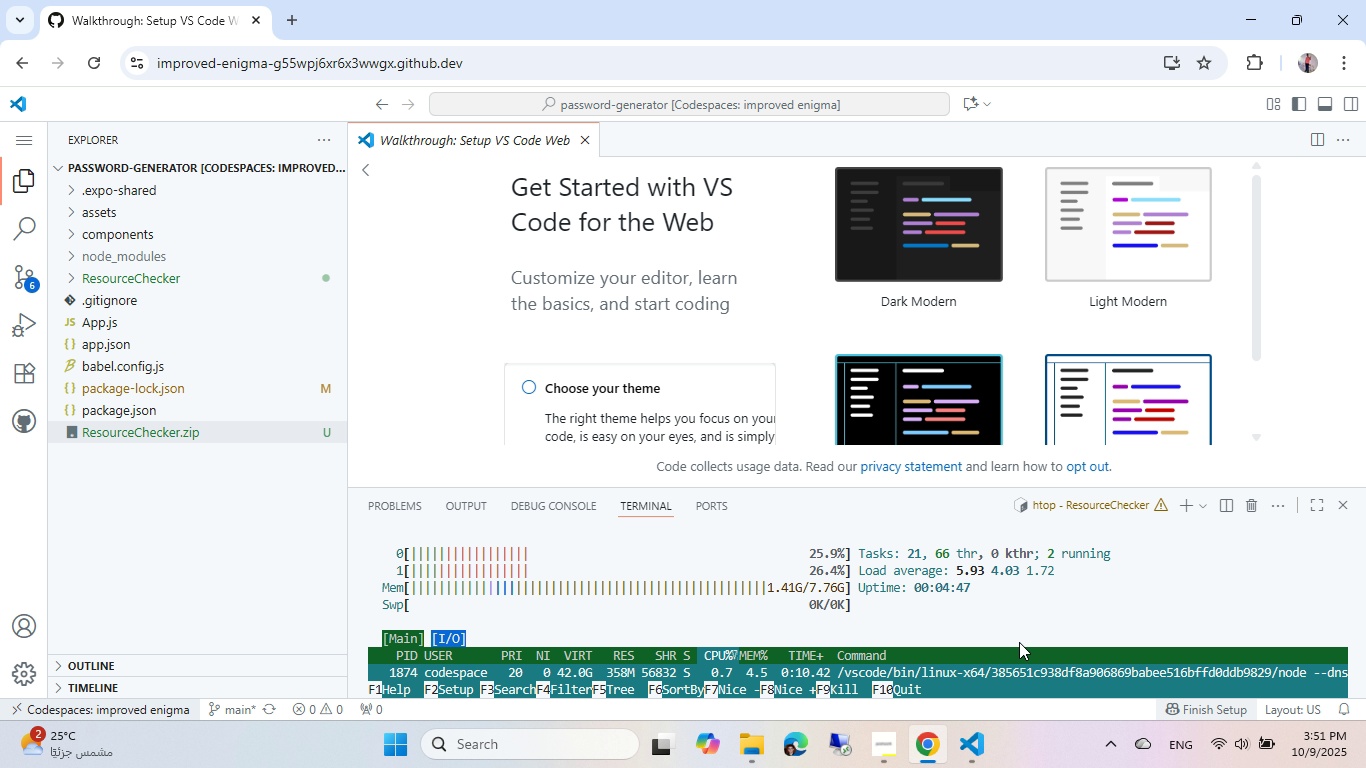 
key(Q)
 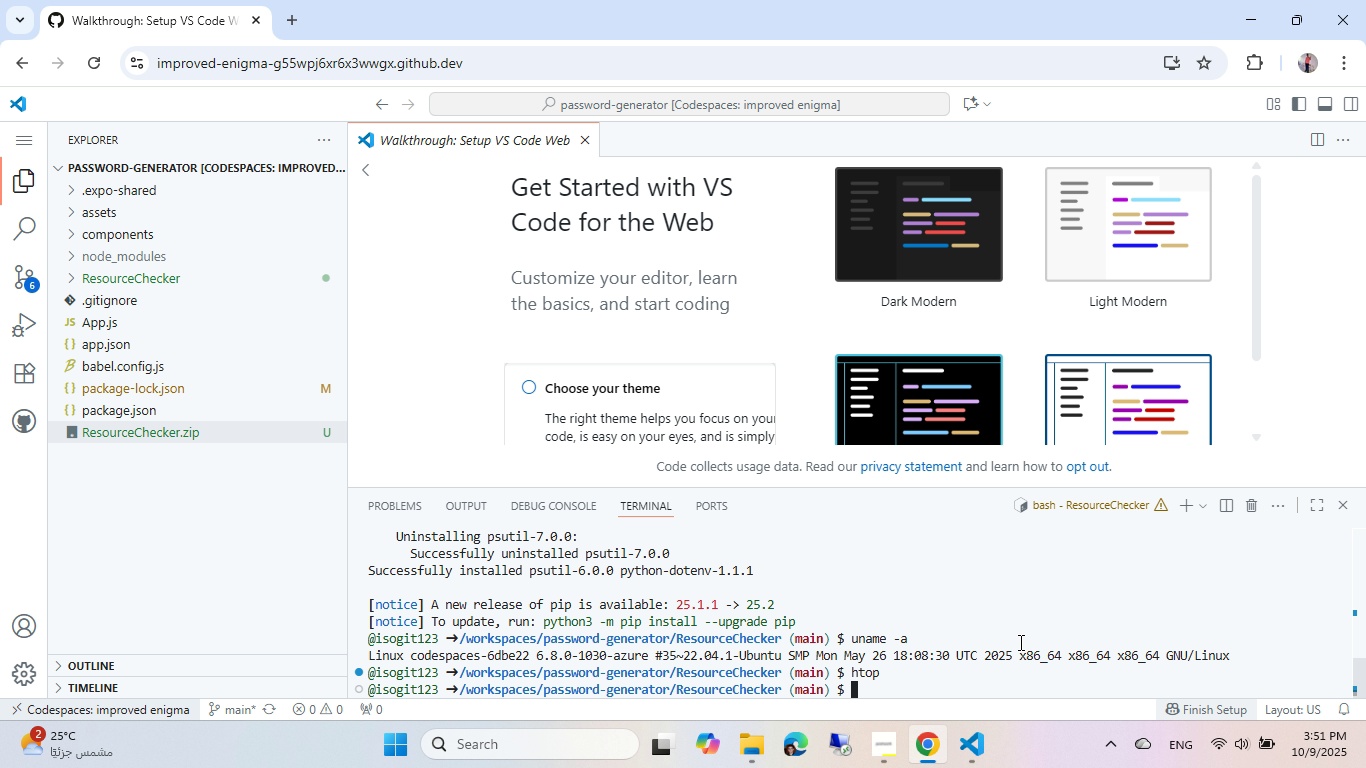 
wait(9.39)
 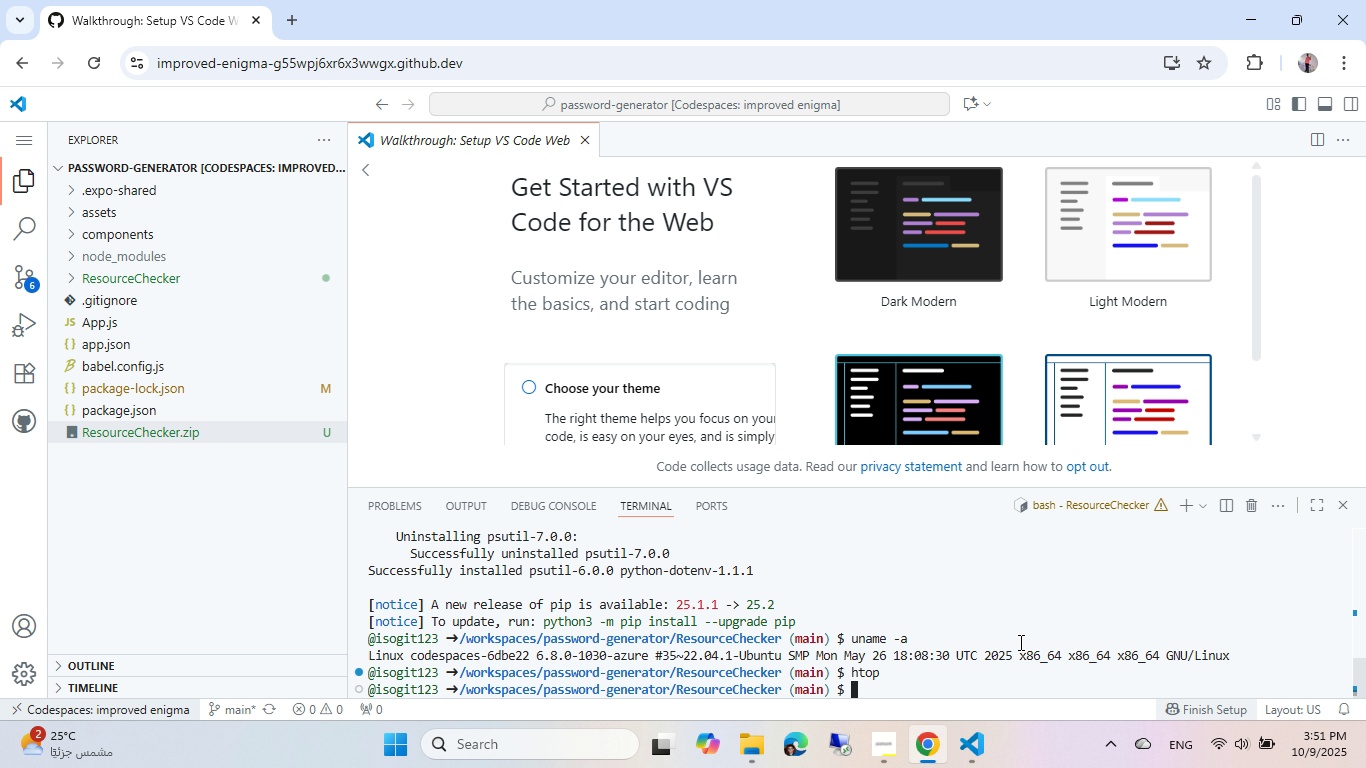 
left_click([983, 745])
 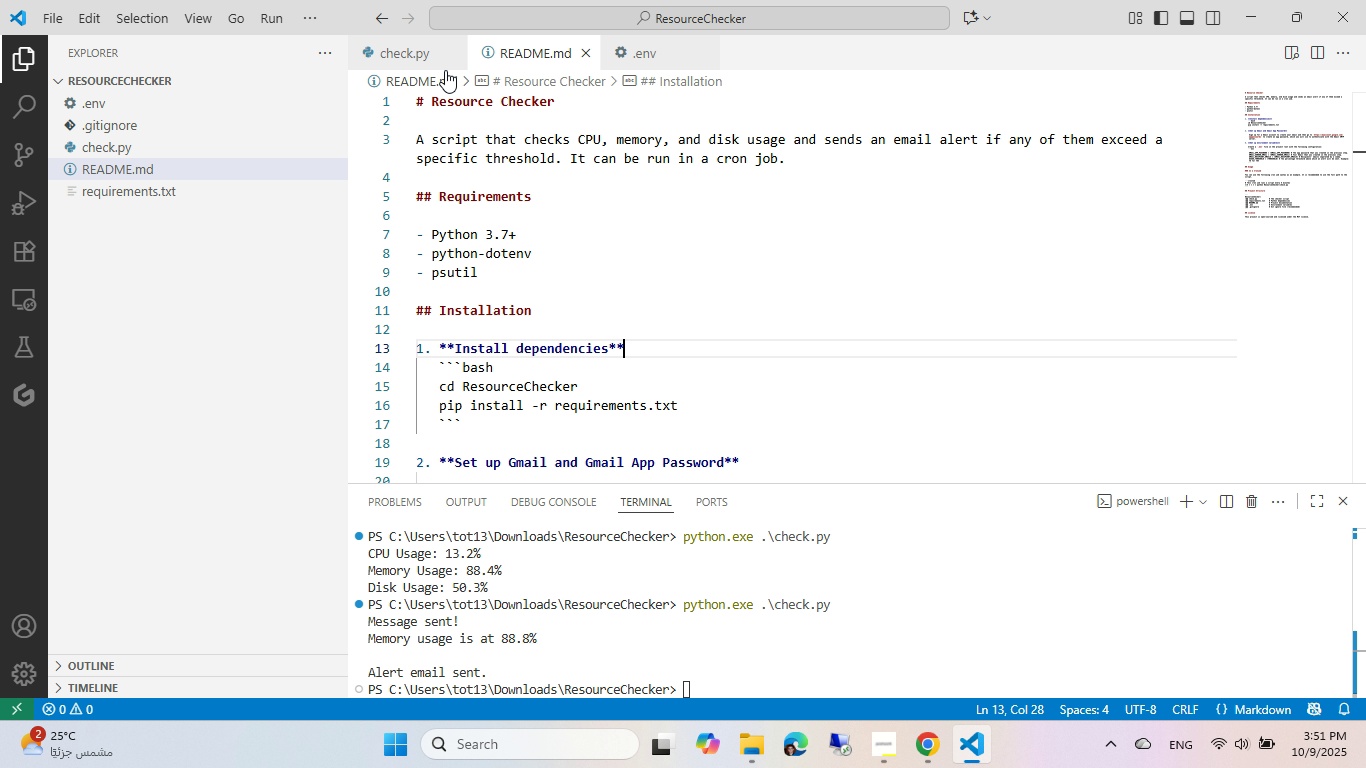 
left_click([418, 47])
 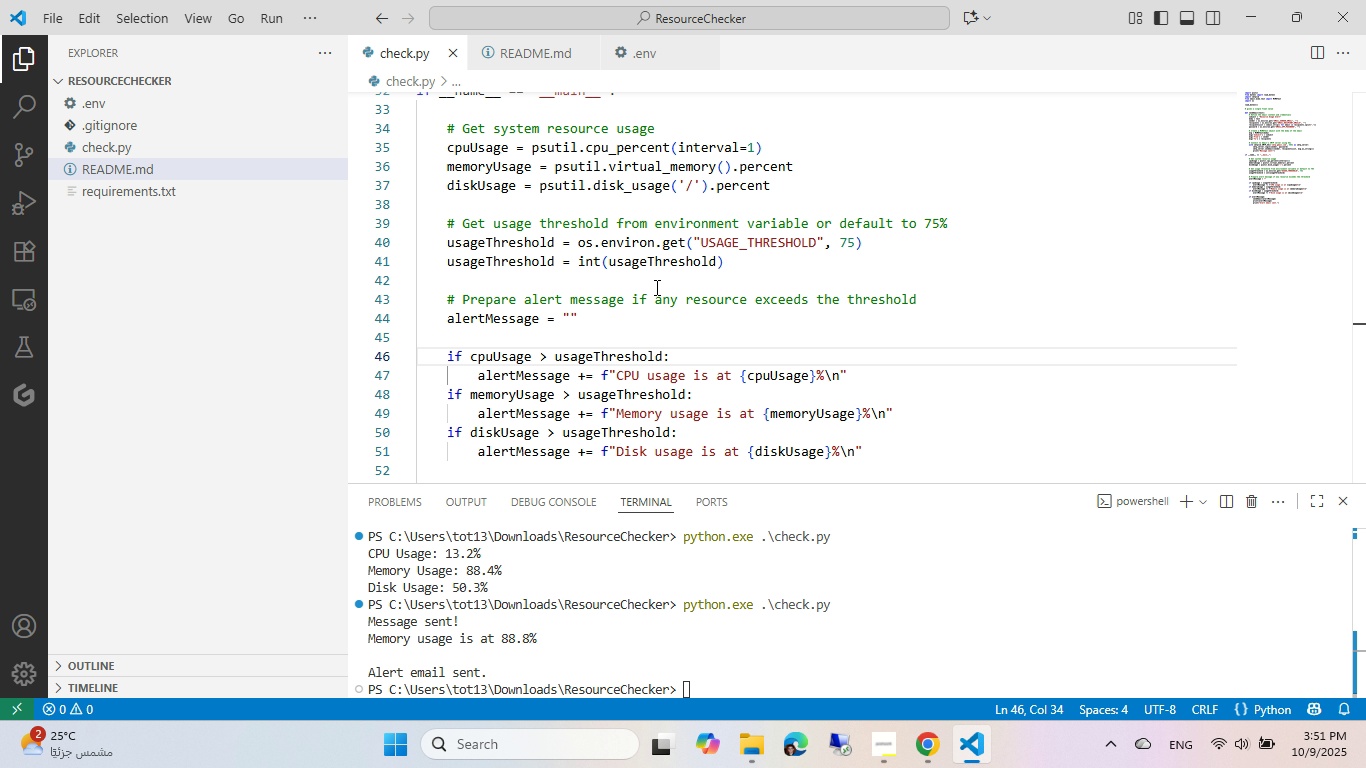 
scroll: coordinate [652, 287], scroll_direction: down, amount: 4.0
 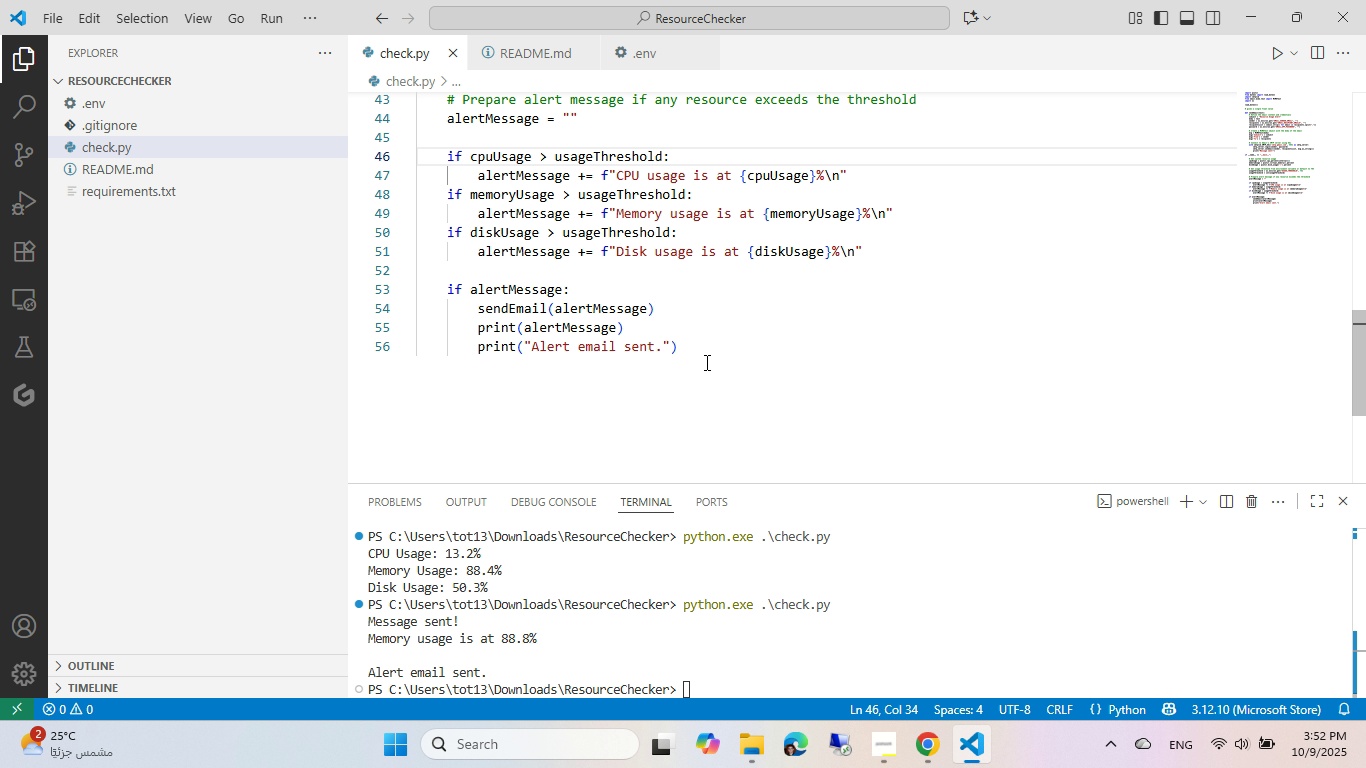 
left_click([695, 342])
 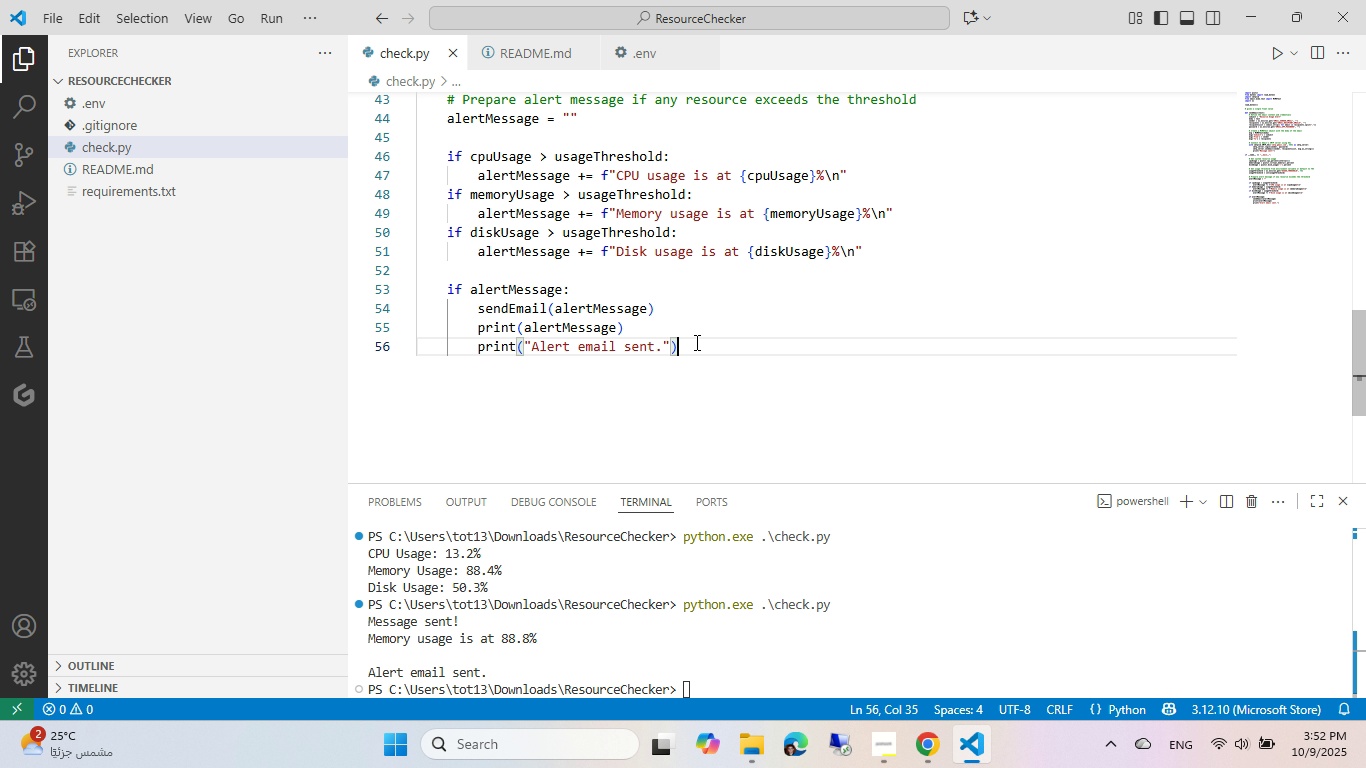 
wait(5.1)
 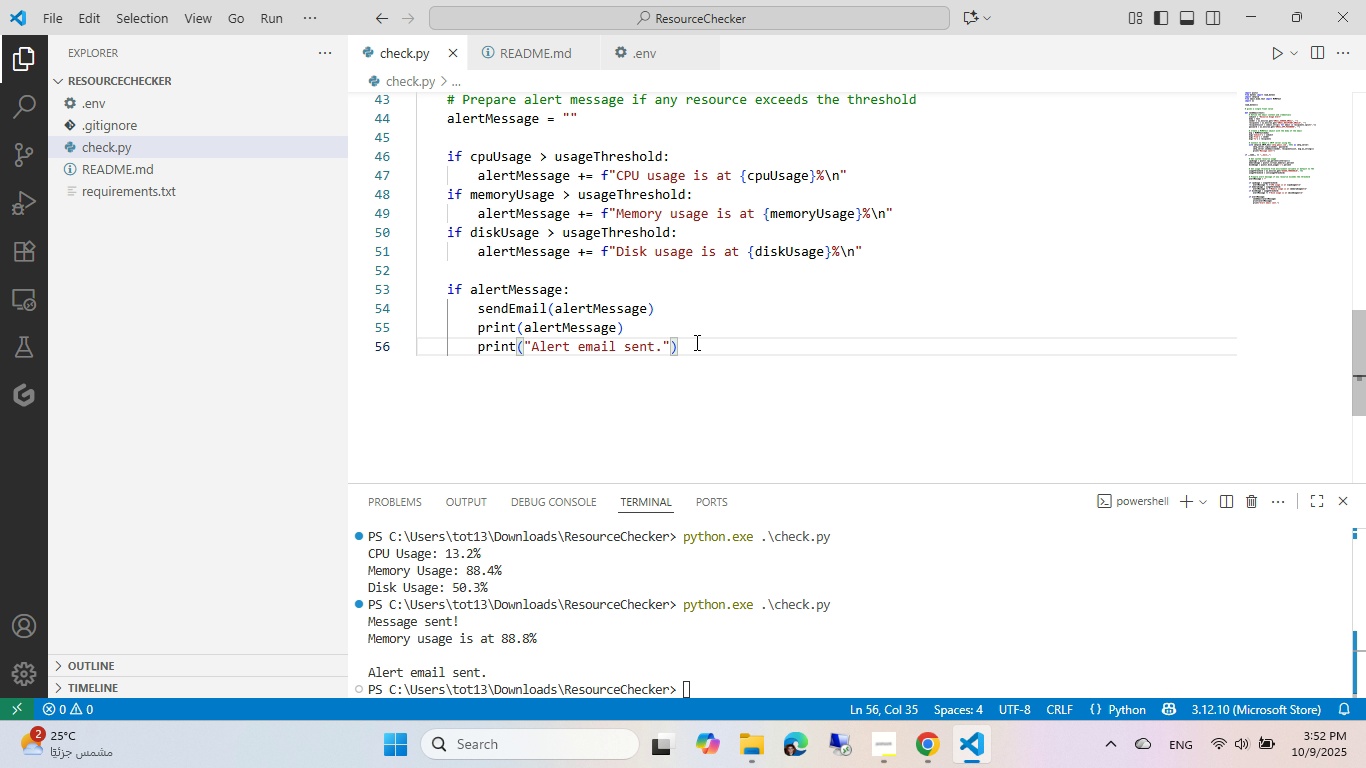 
left_click([936, 767])
 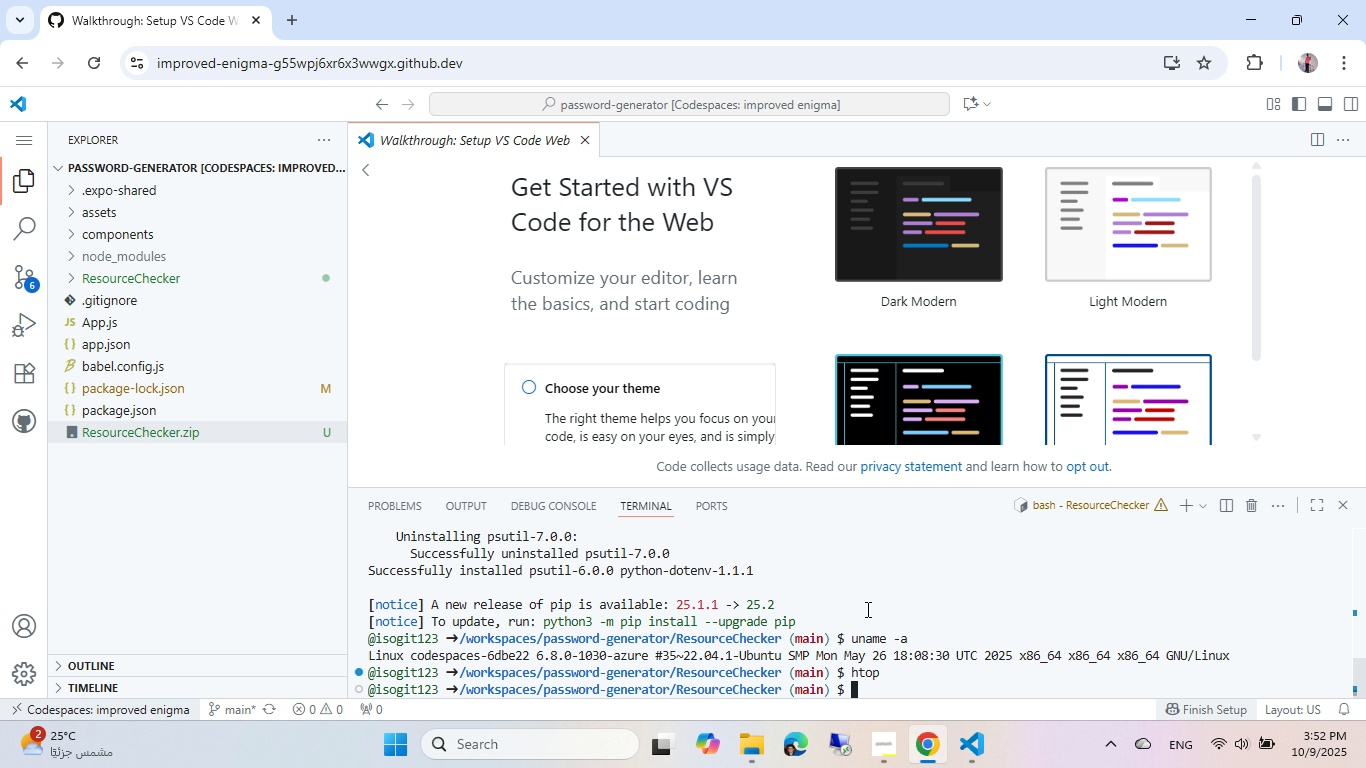 
left_click([866, 609])
 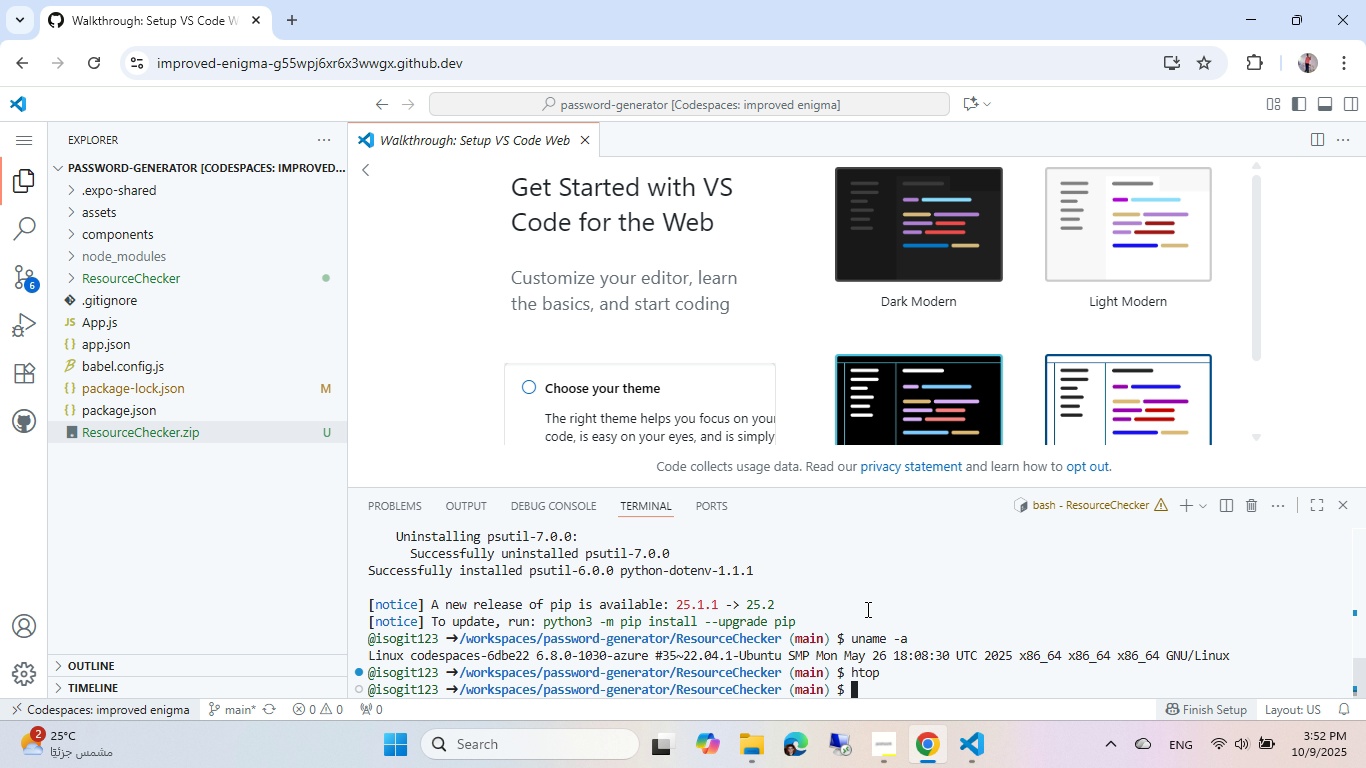 
type(pytho)
key(Tab)
type( )
 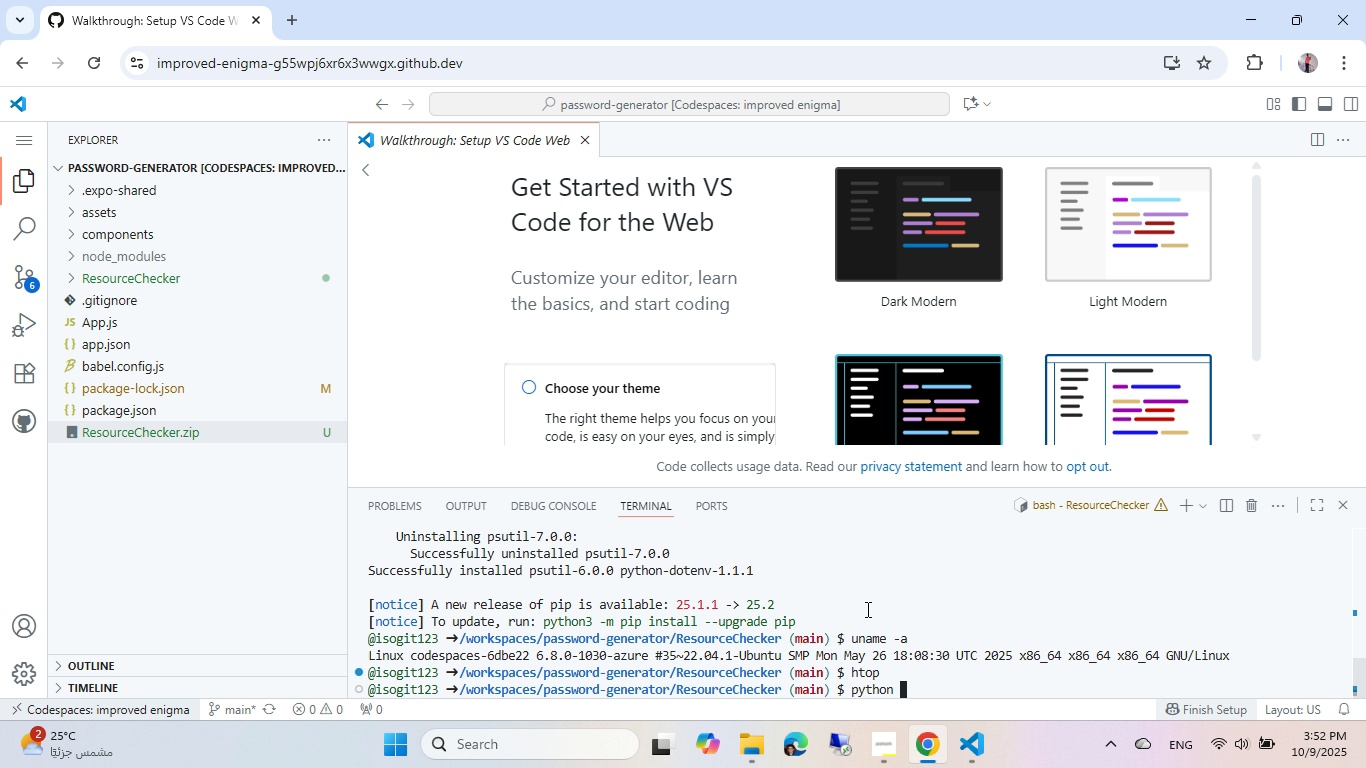 
wait(5.94)
 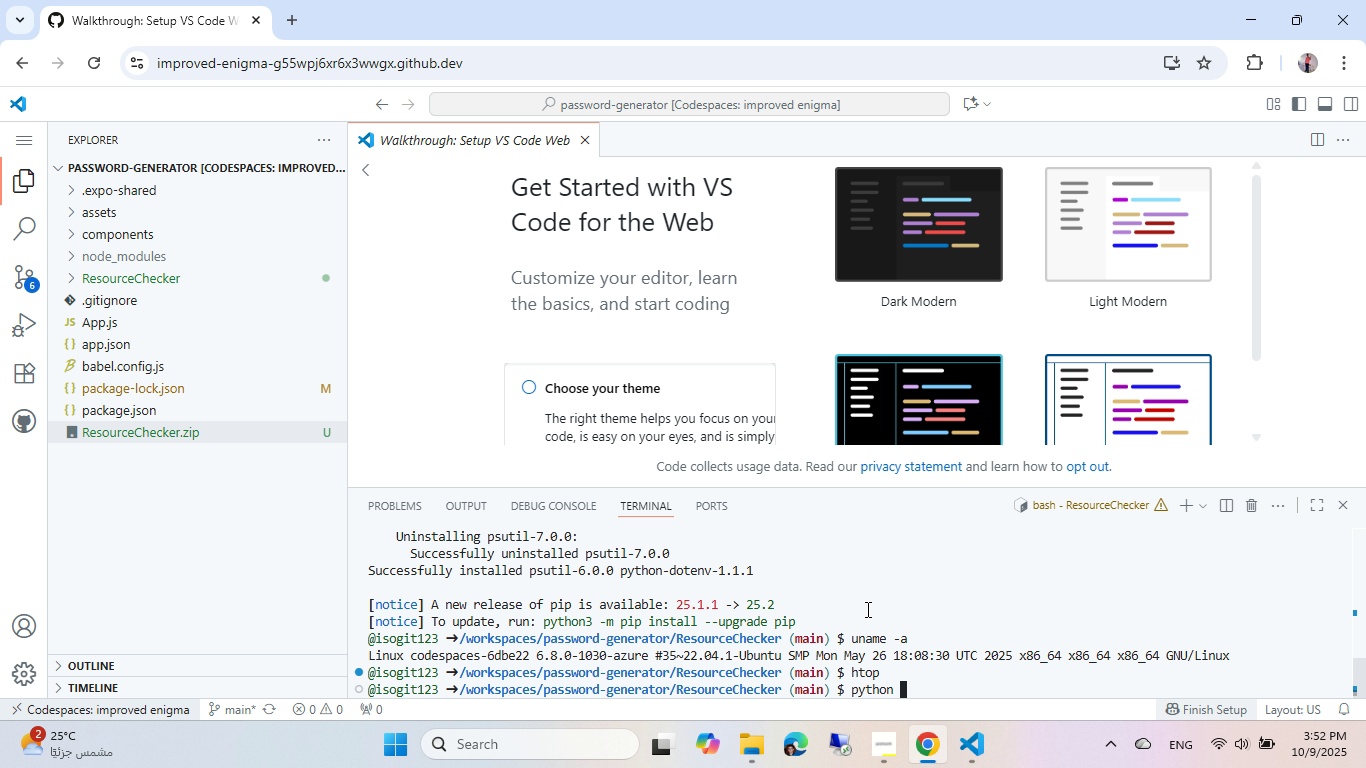 
type(che)
key(Tab)
 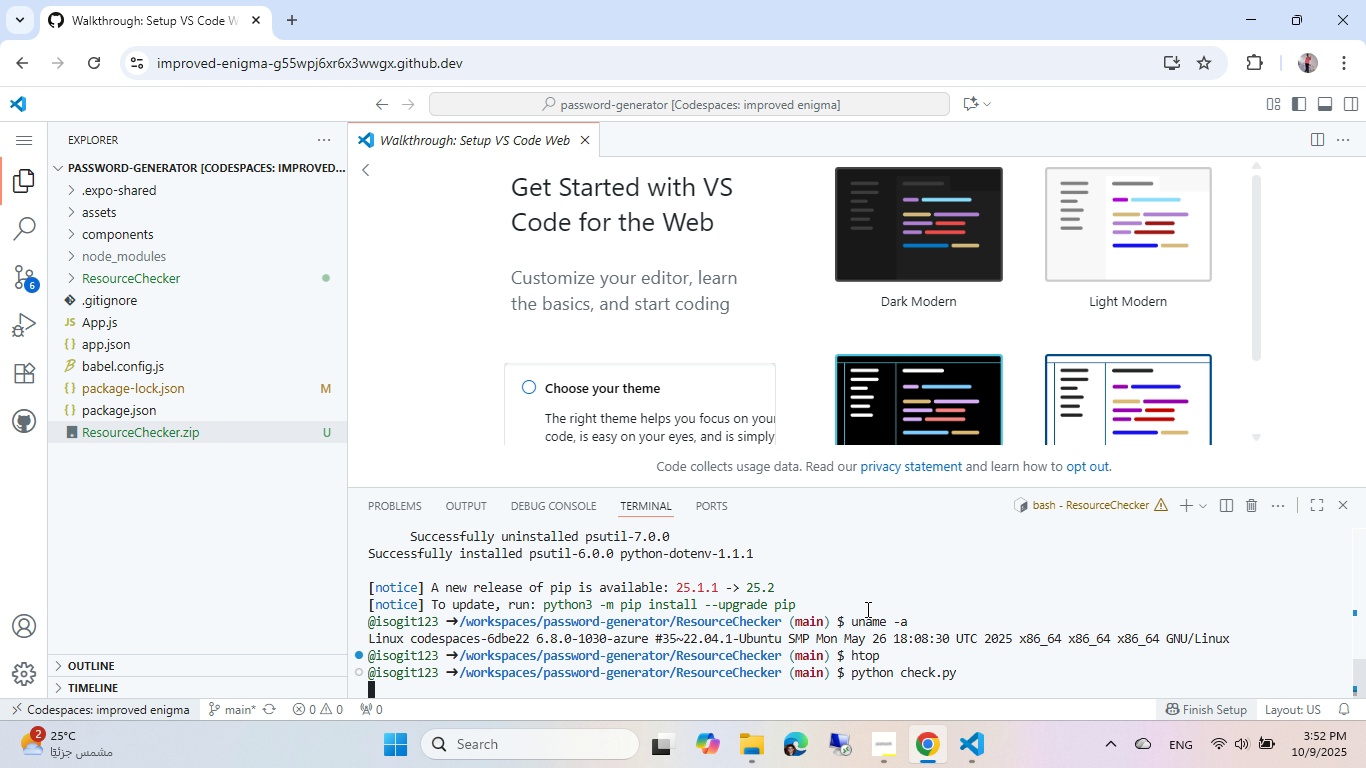 
key(Enter)
 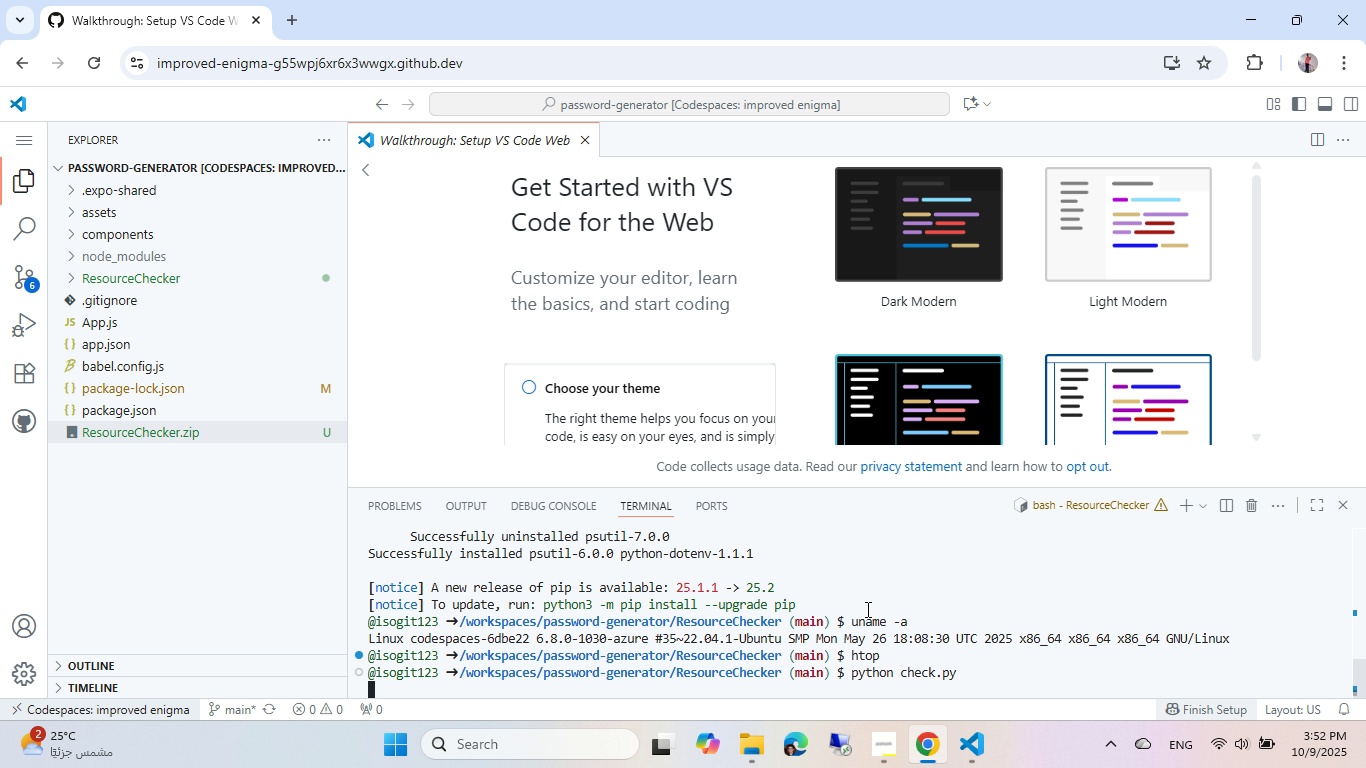 
key(Enter)
 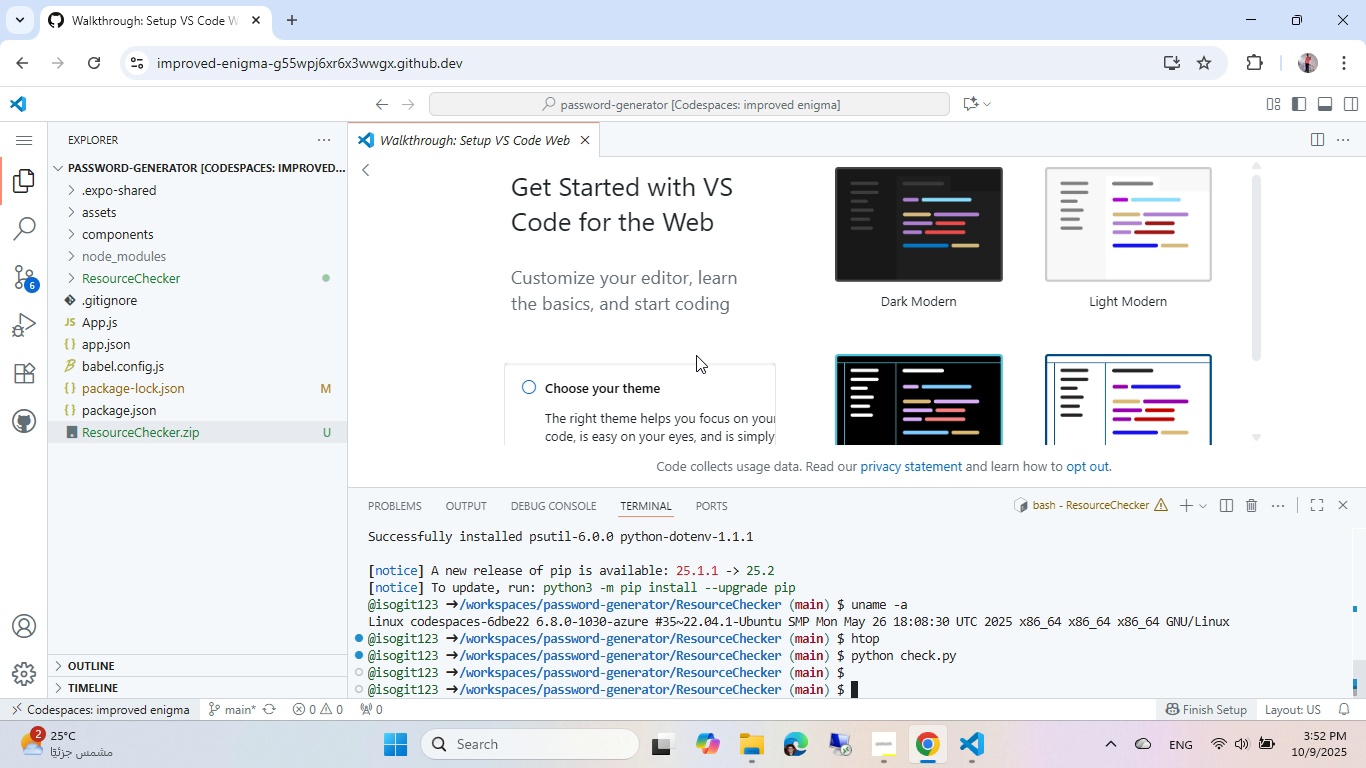 
left_click([291, 17])
 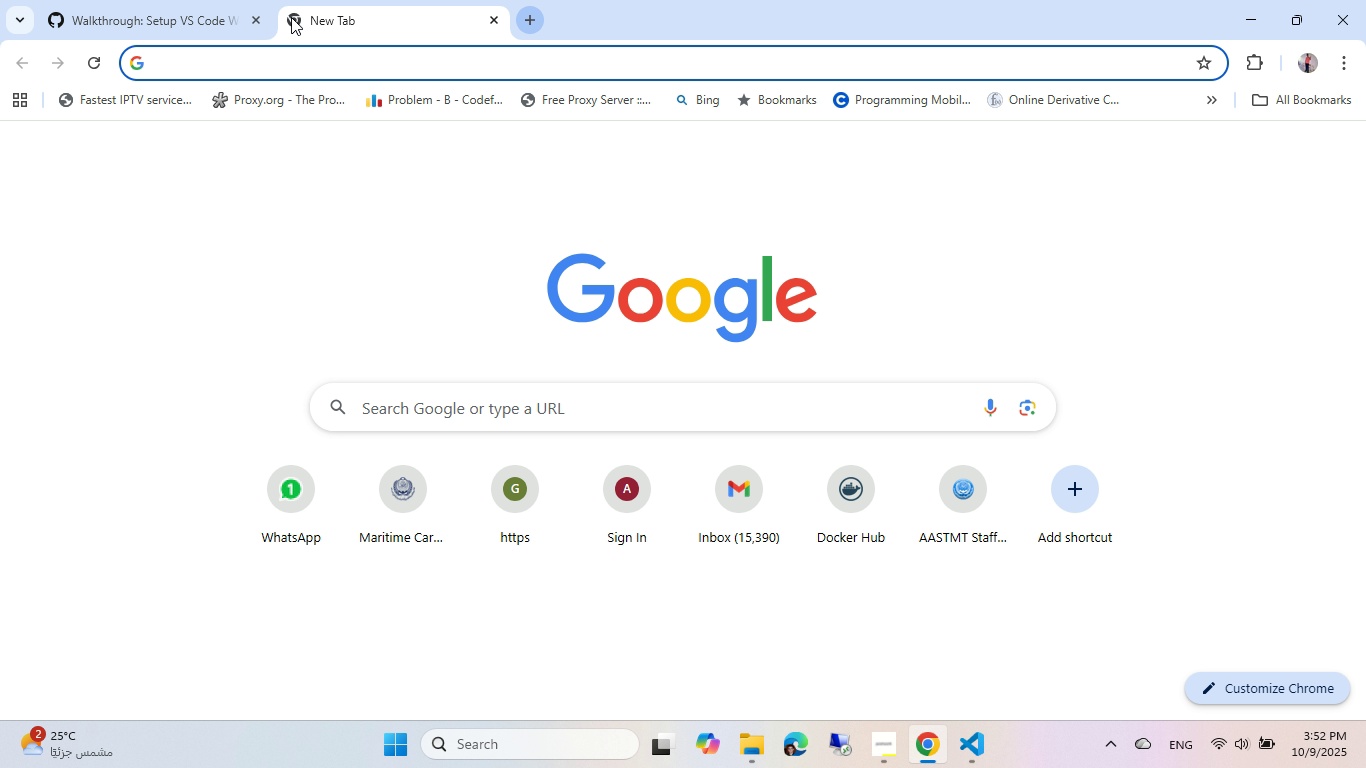 
type(test )
 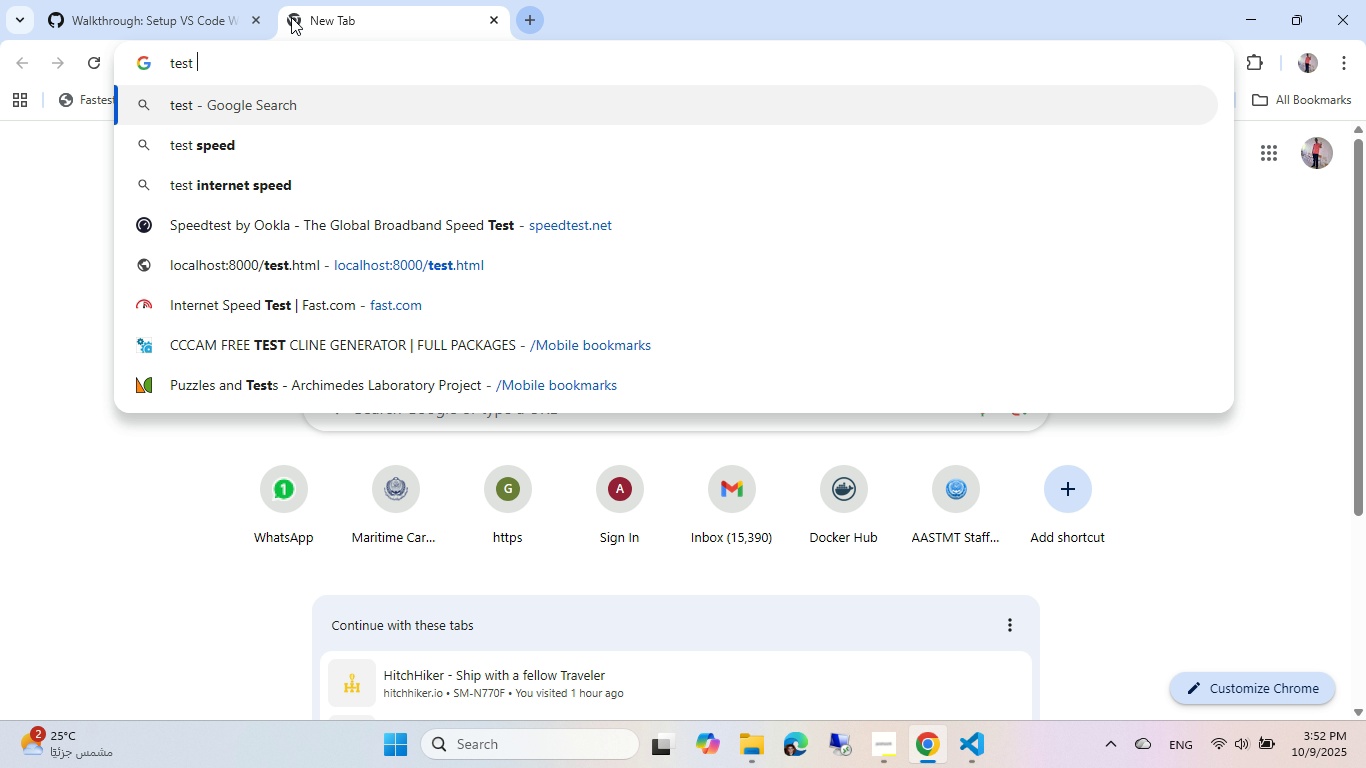 
wait(5.17)
 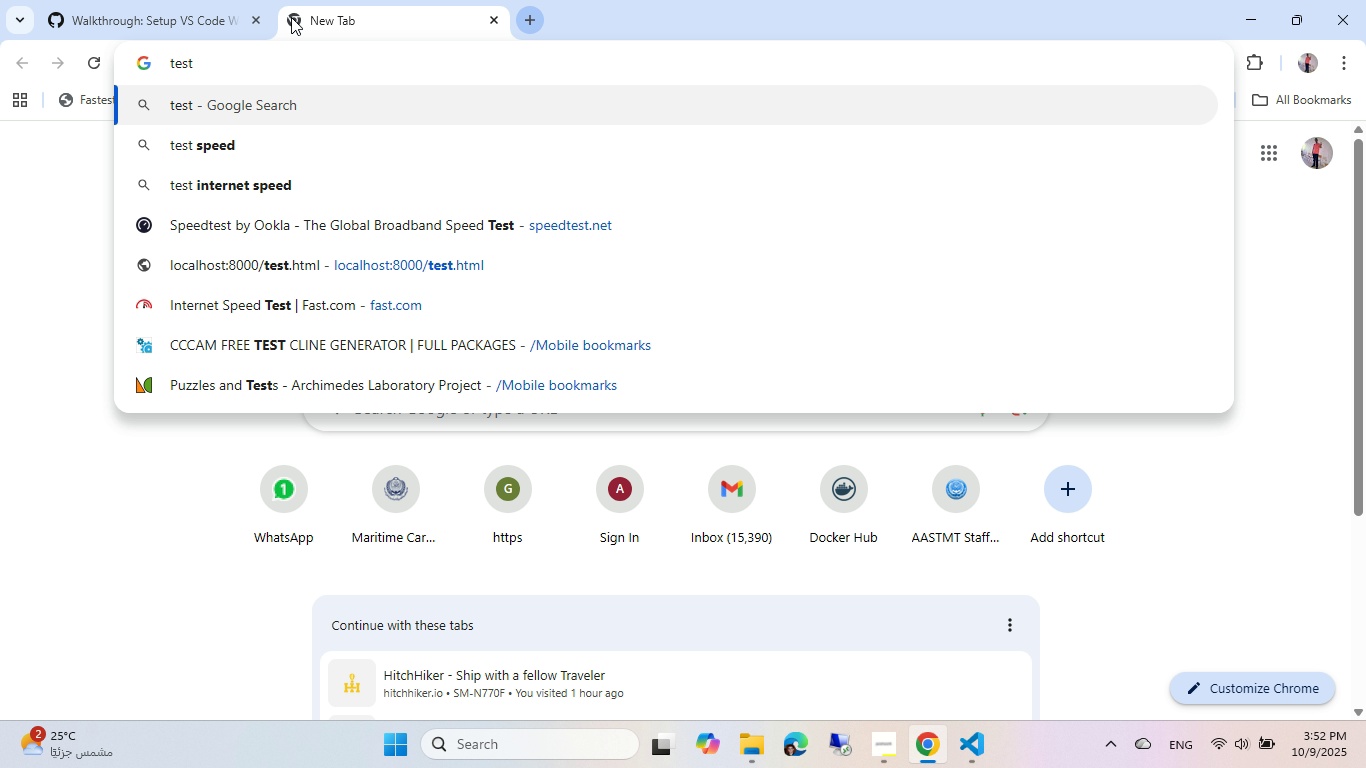 
key(Control+ControlLeft)
 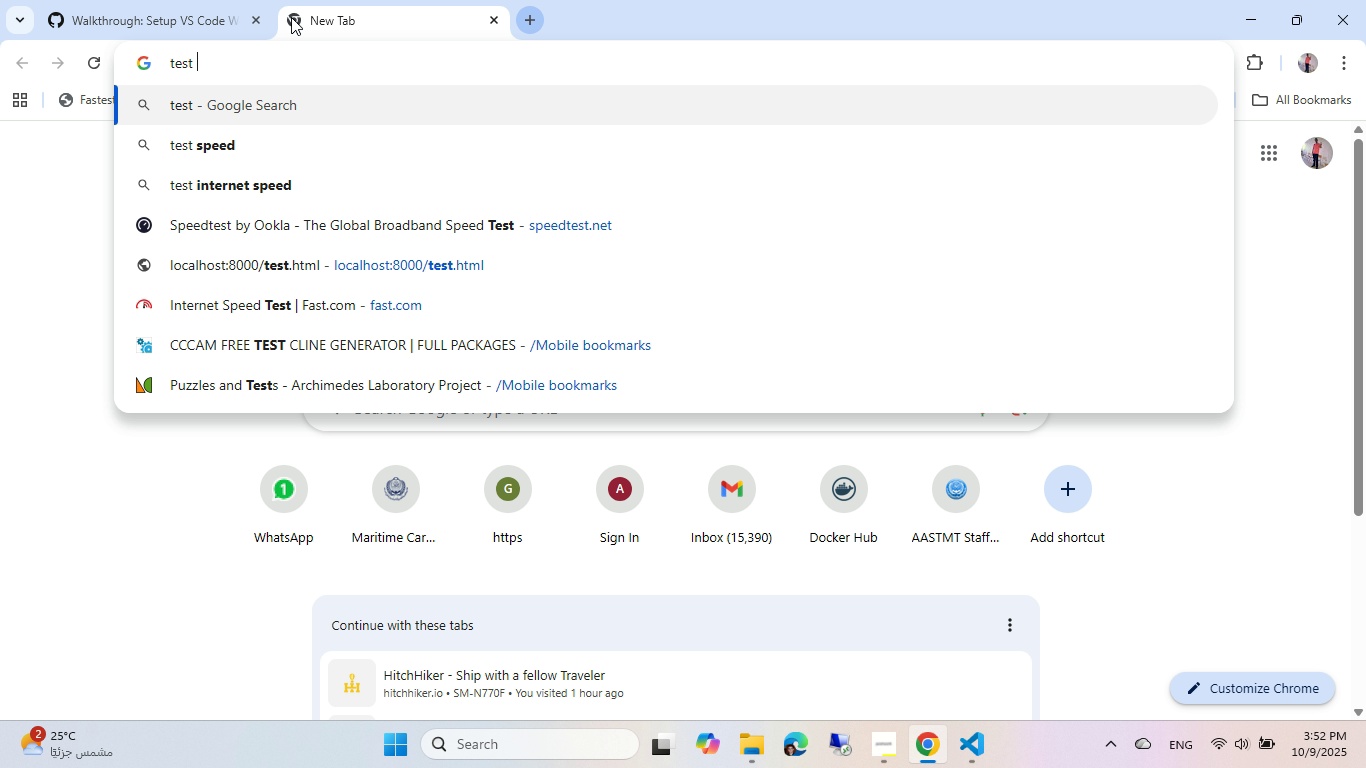 
key(Control+ControlLeft)
 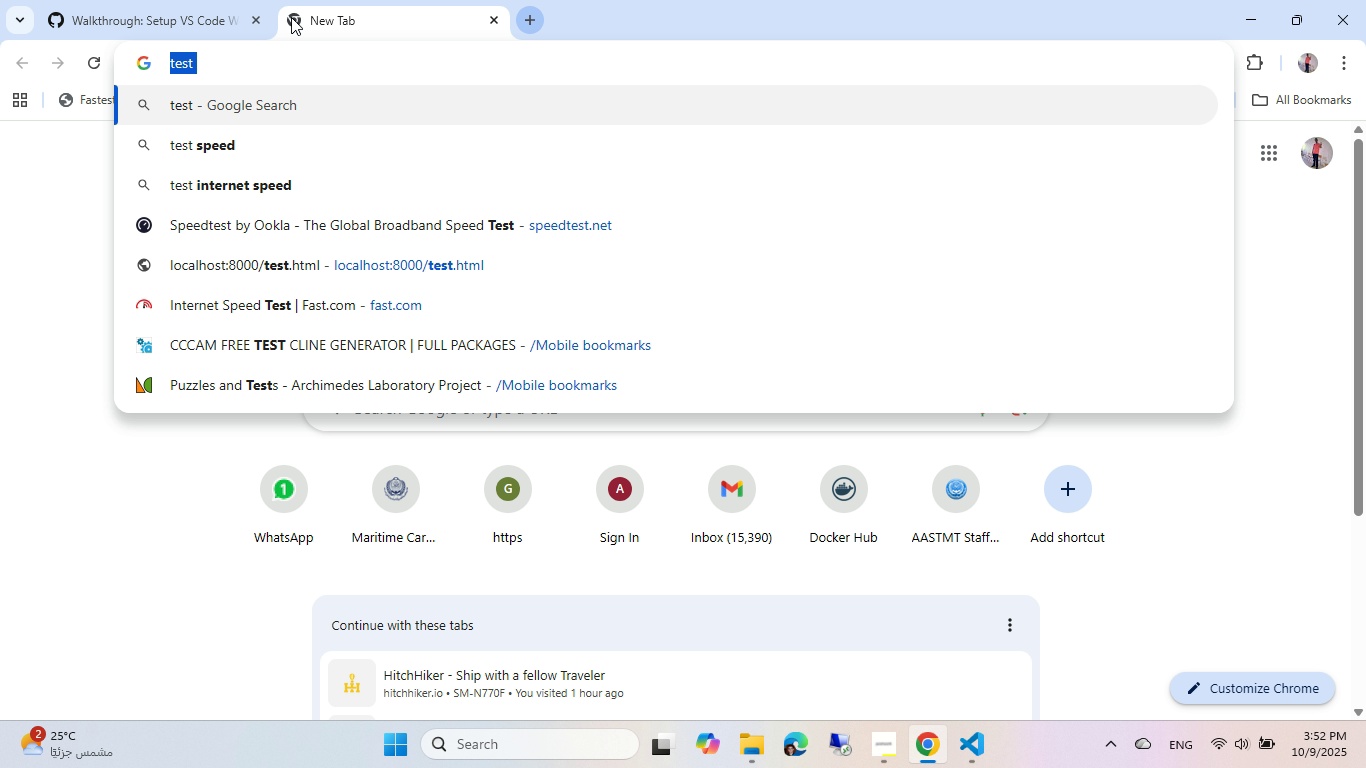 
key(Control+A)
 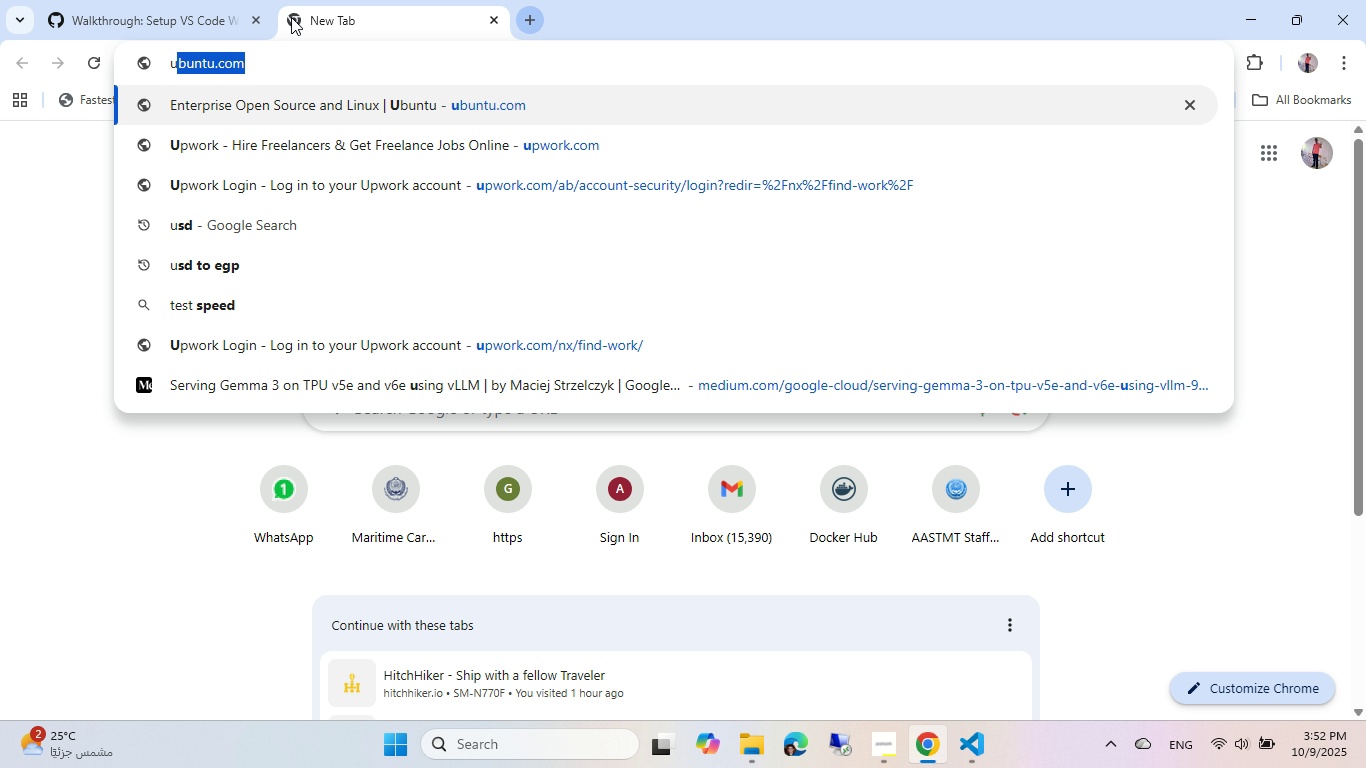 
type(ubuntu increase cpi)
key(Backspace)
type(u usge)
 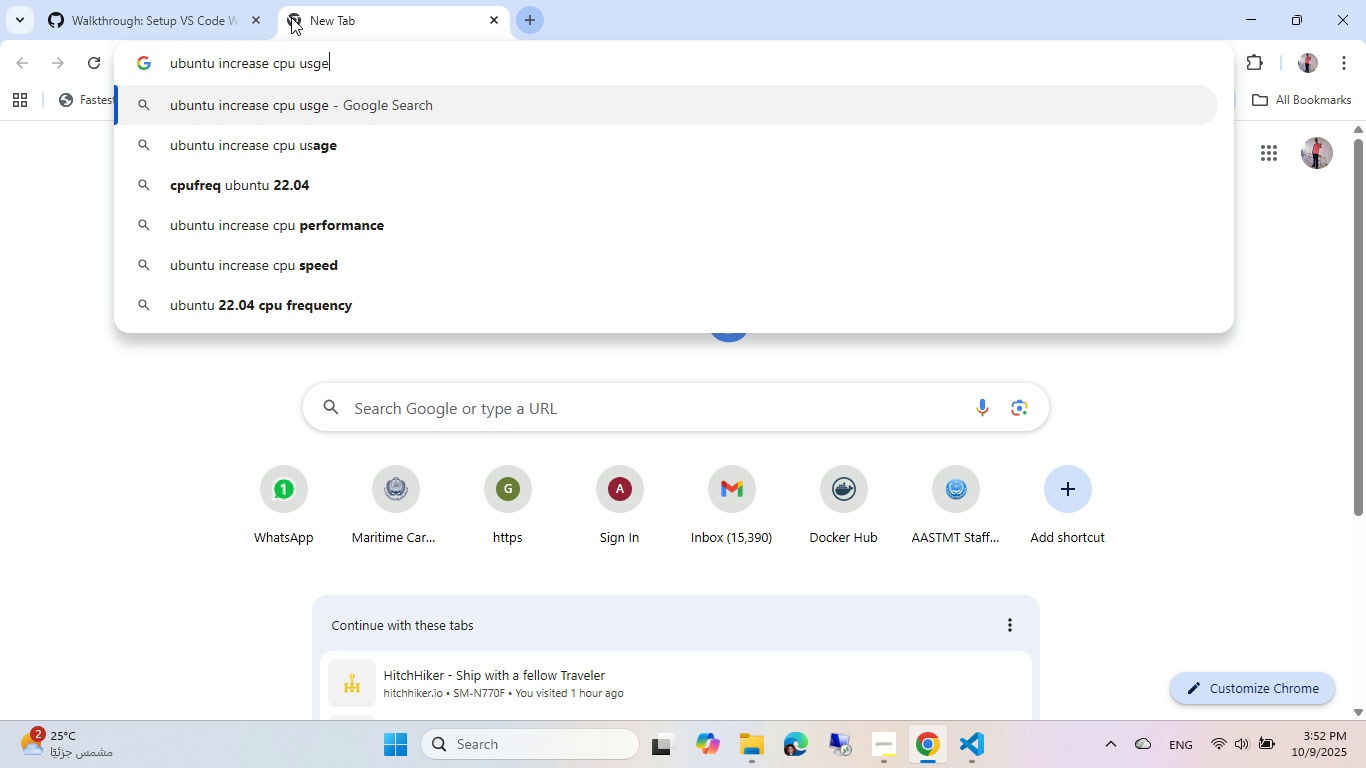 
key(Enter)
 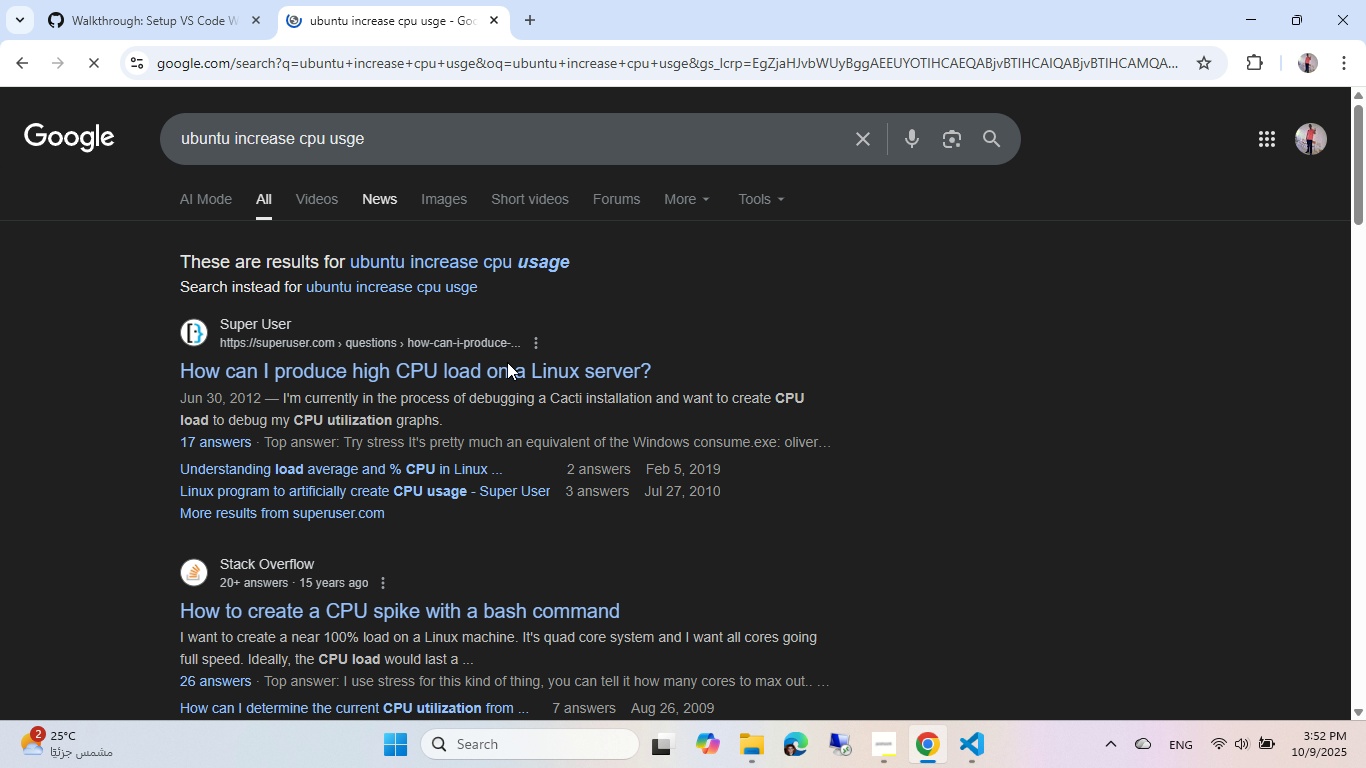 
left_click([511, 366])
 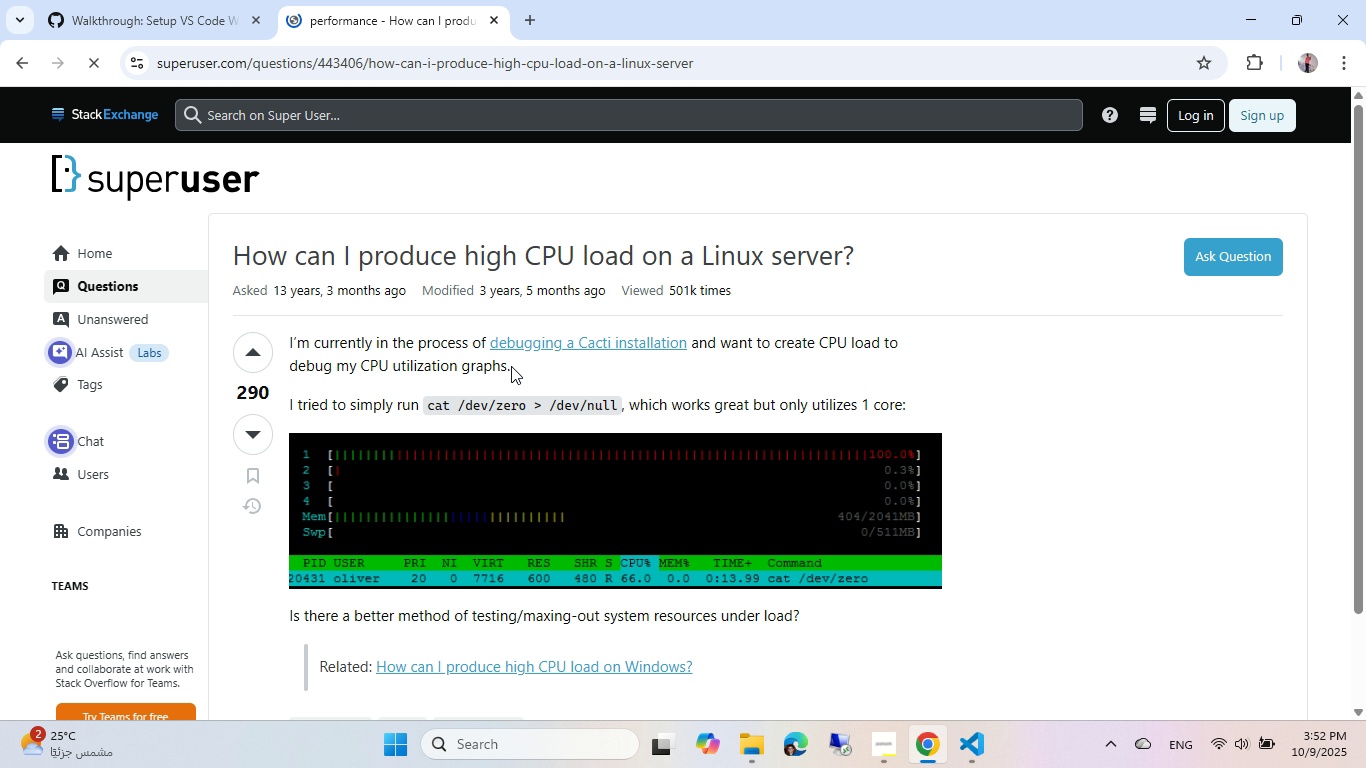 
scroll: coordinate [511, 367], scroll_direction: down, amount: 9.0
 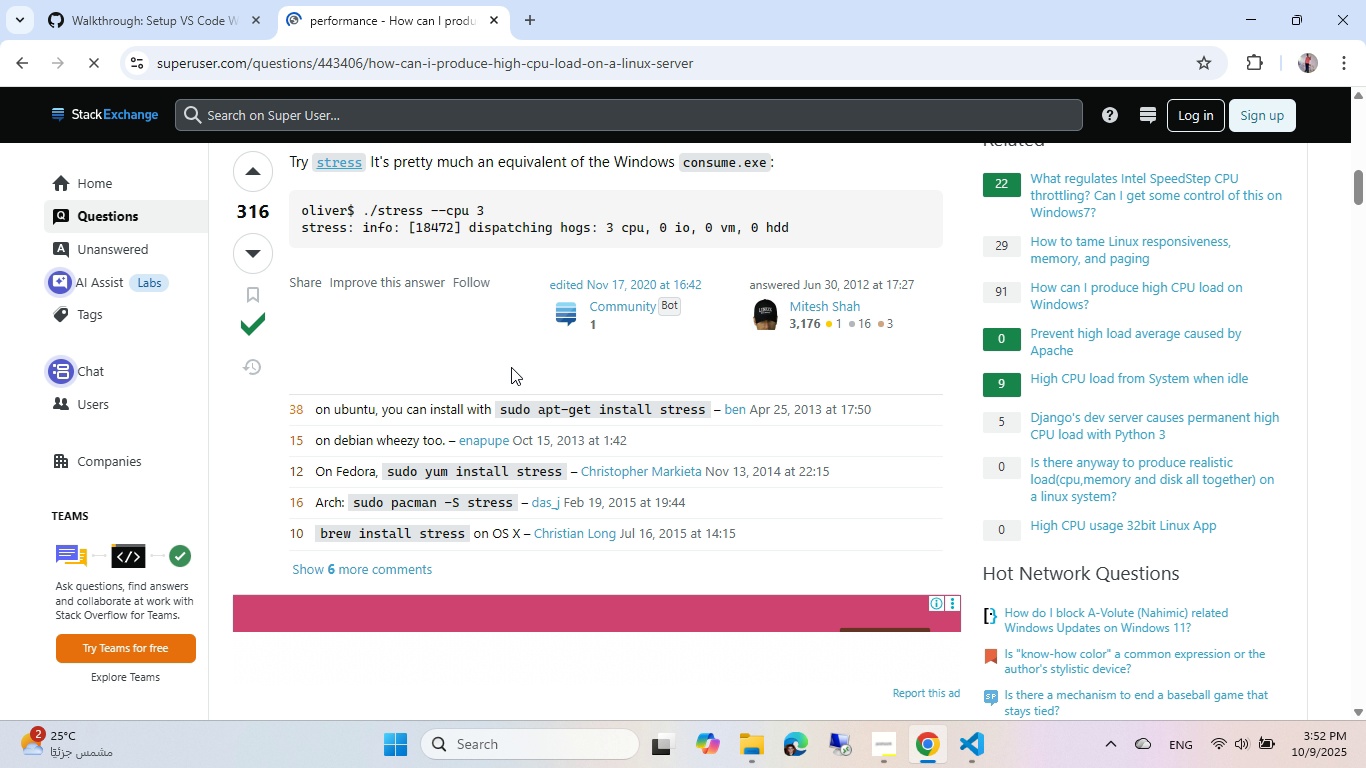 
scroll: coordinate [511, 367], scroll_direction: up, amount: 2.0
 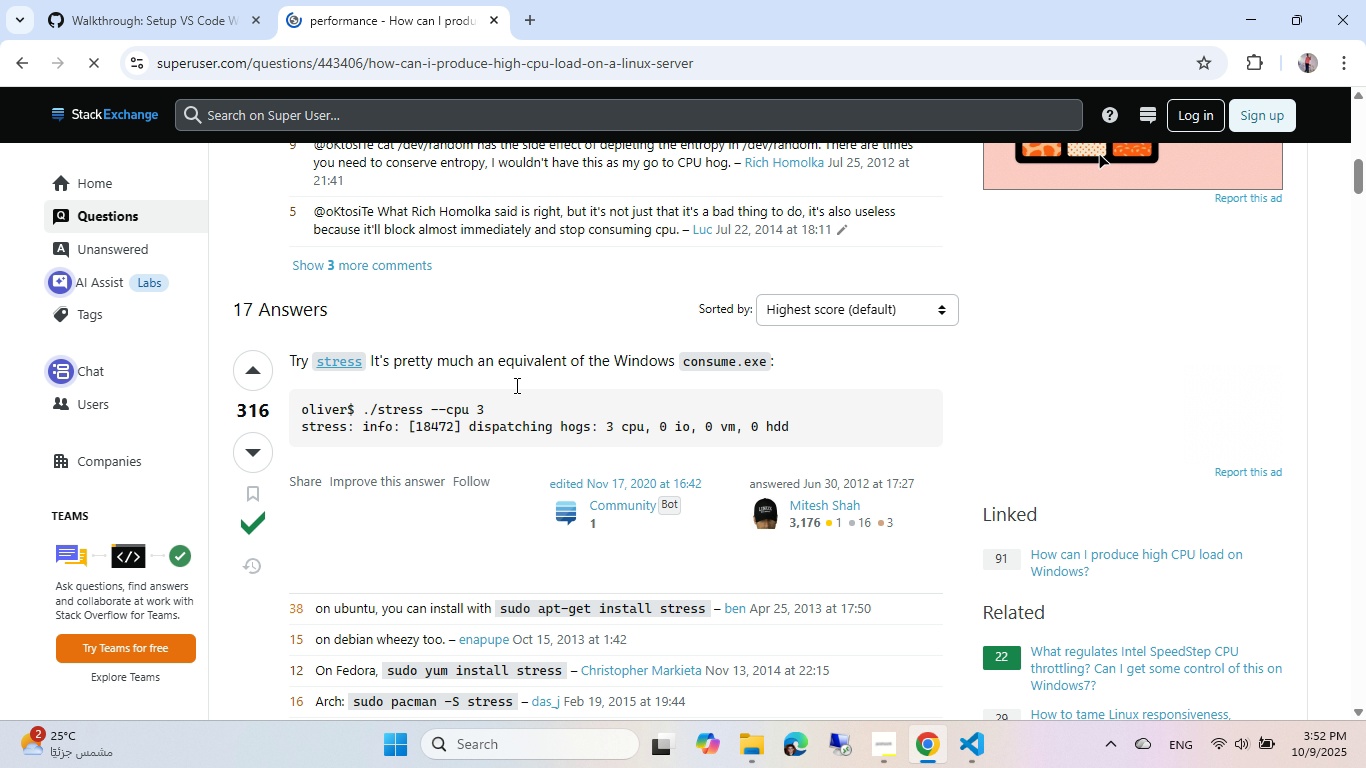 
wait(7.25)
 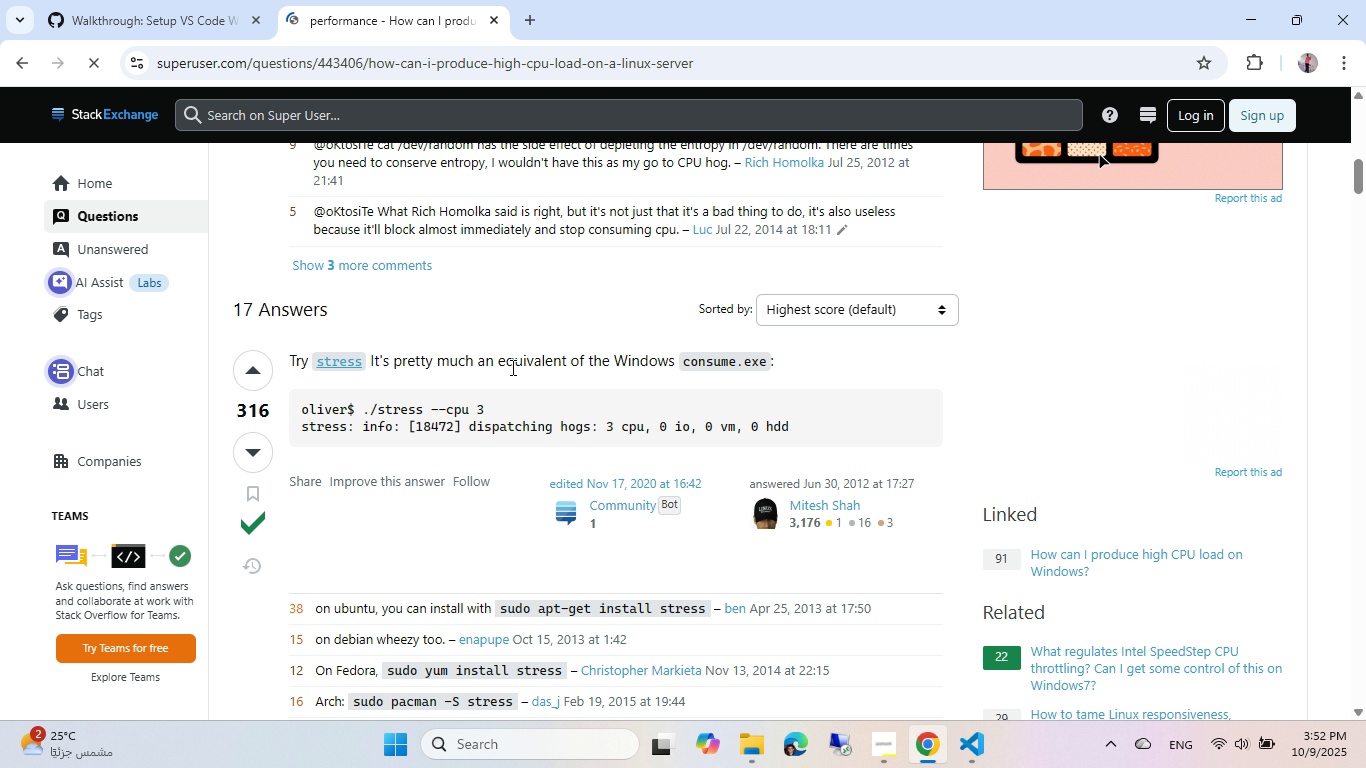 
left_click([965, 760])
 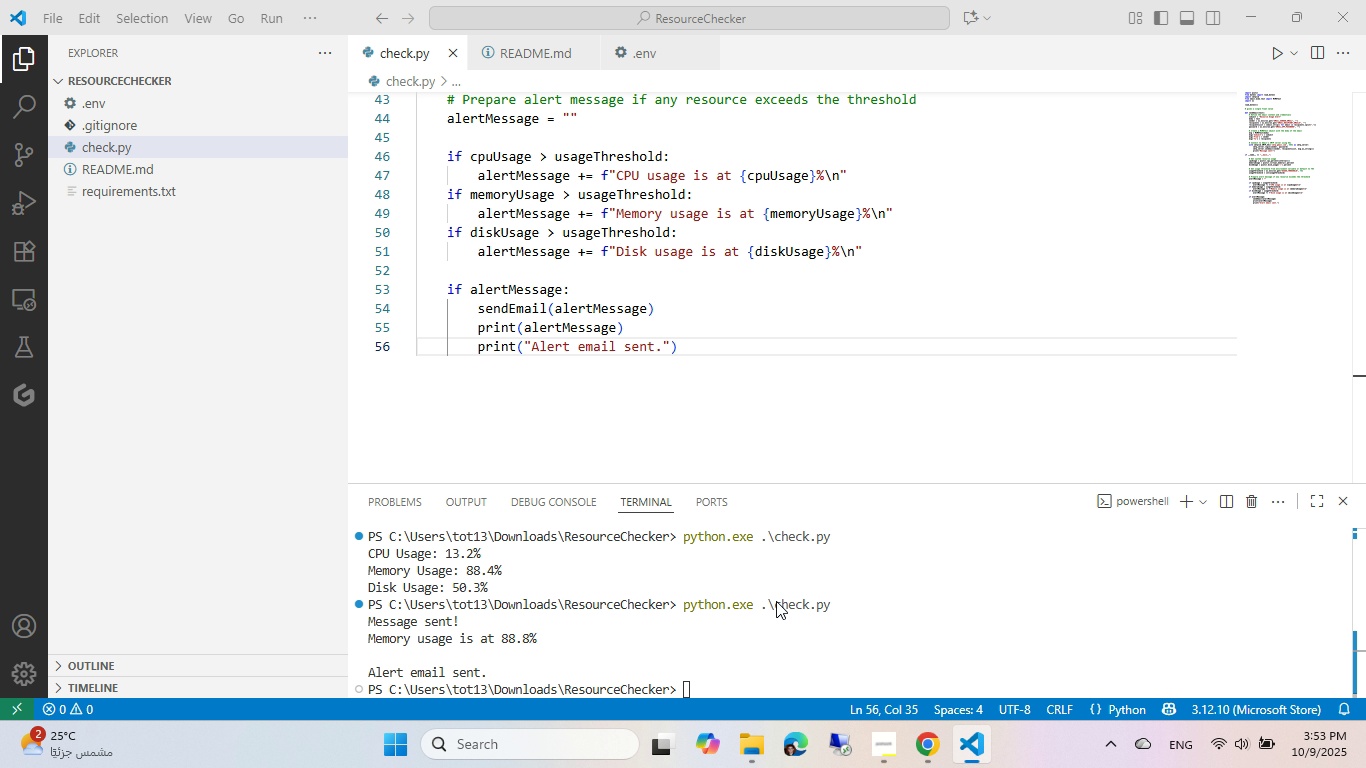 
left_click([776, 601])
 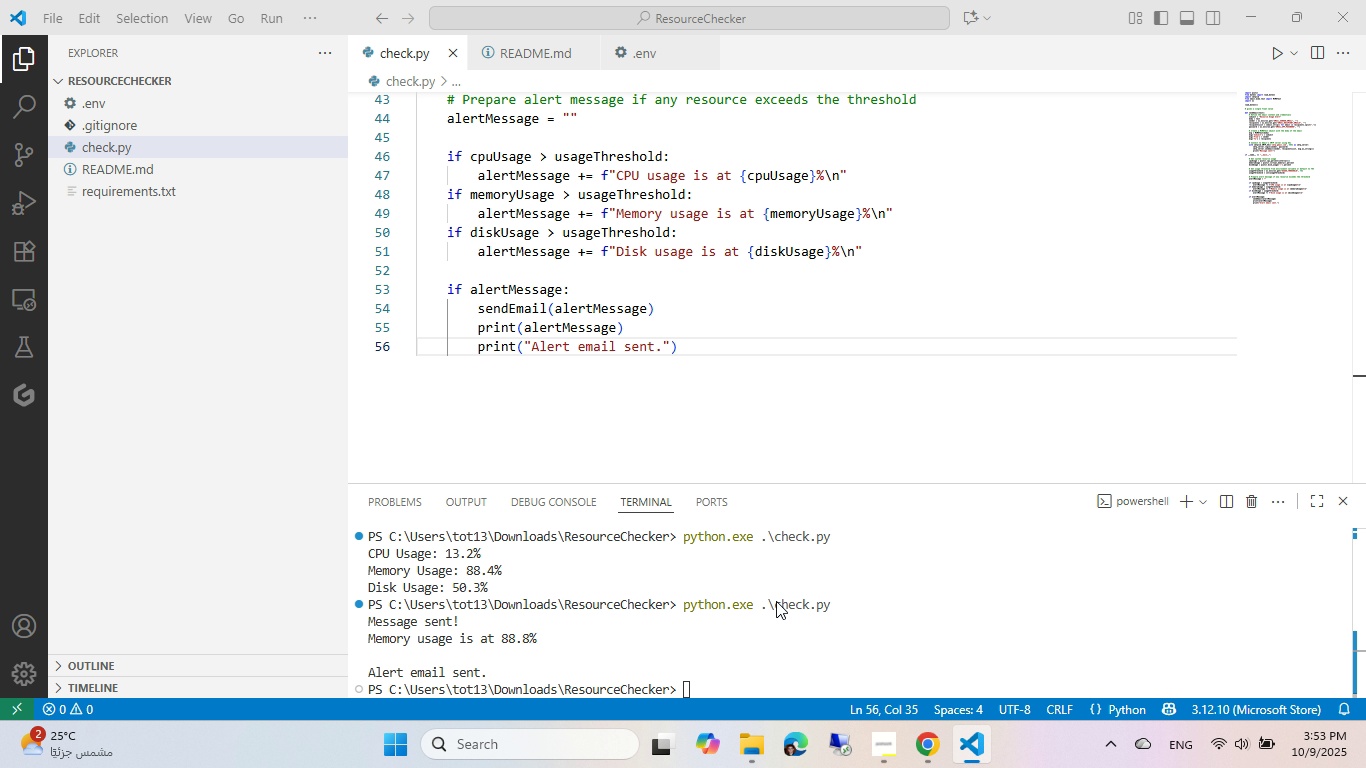 
type(stress)
 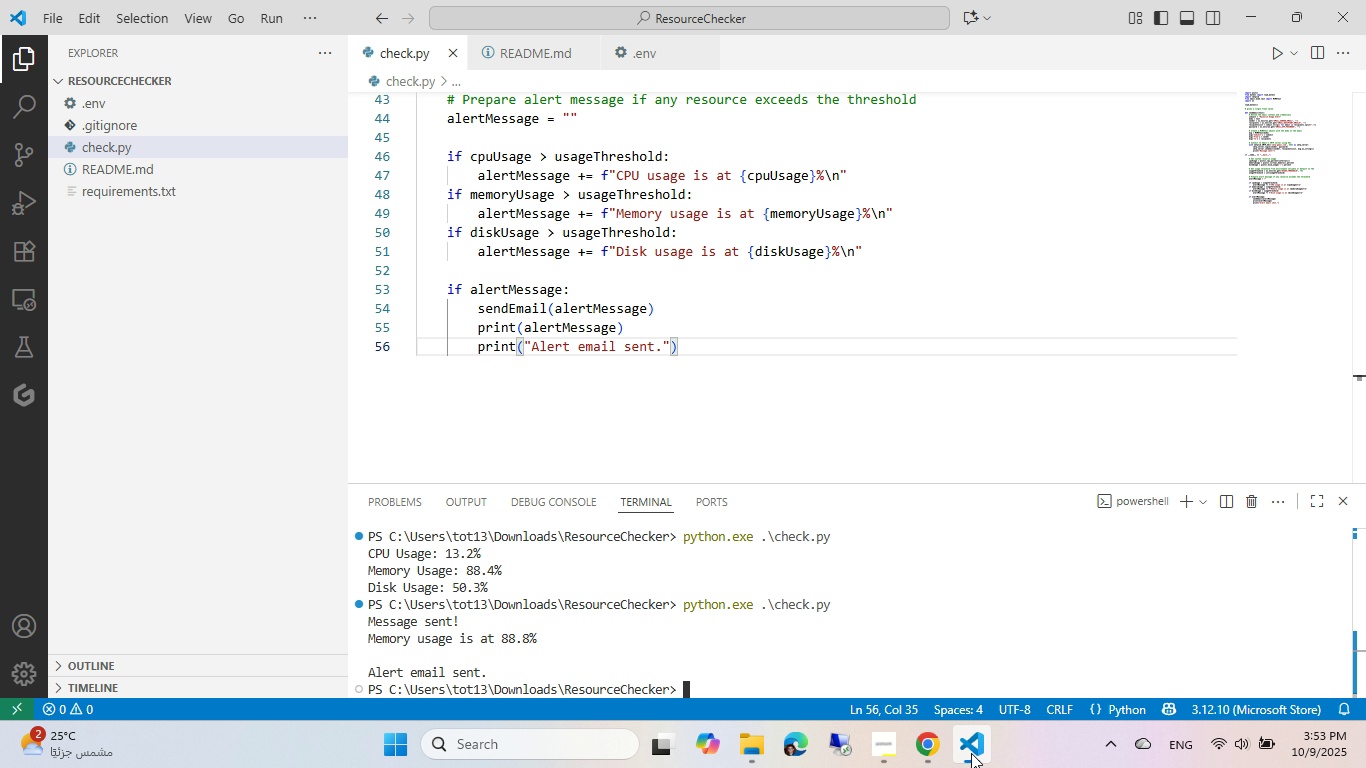 
left_click([923, 758])
 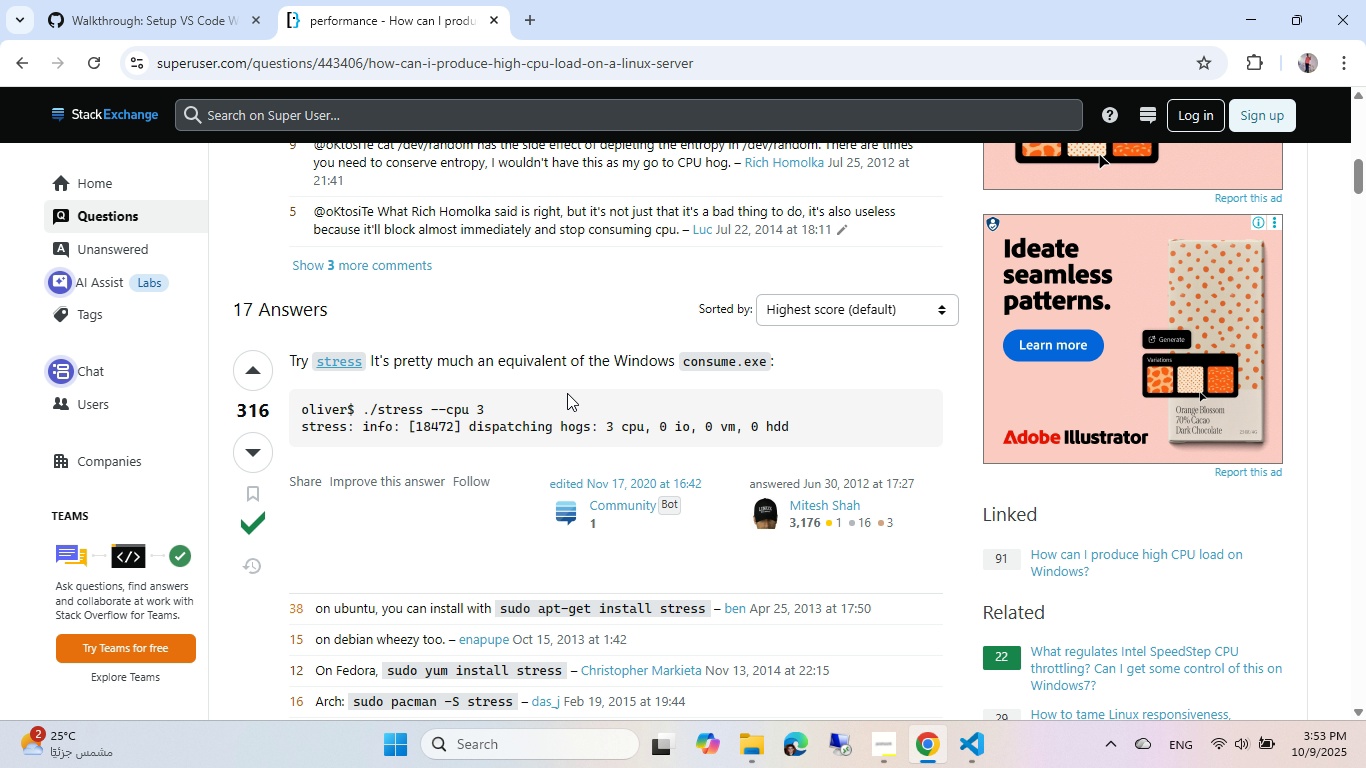 
key(Control+ControlLeft)
 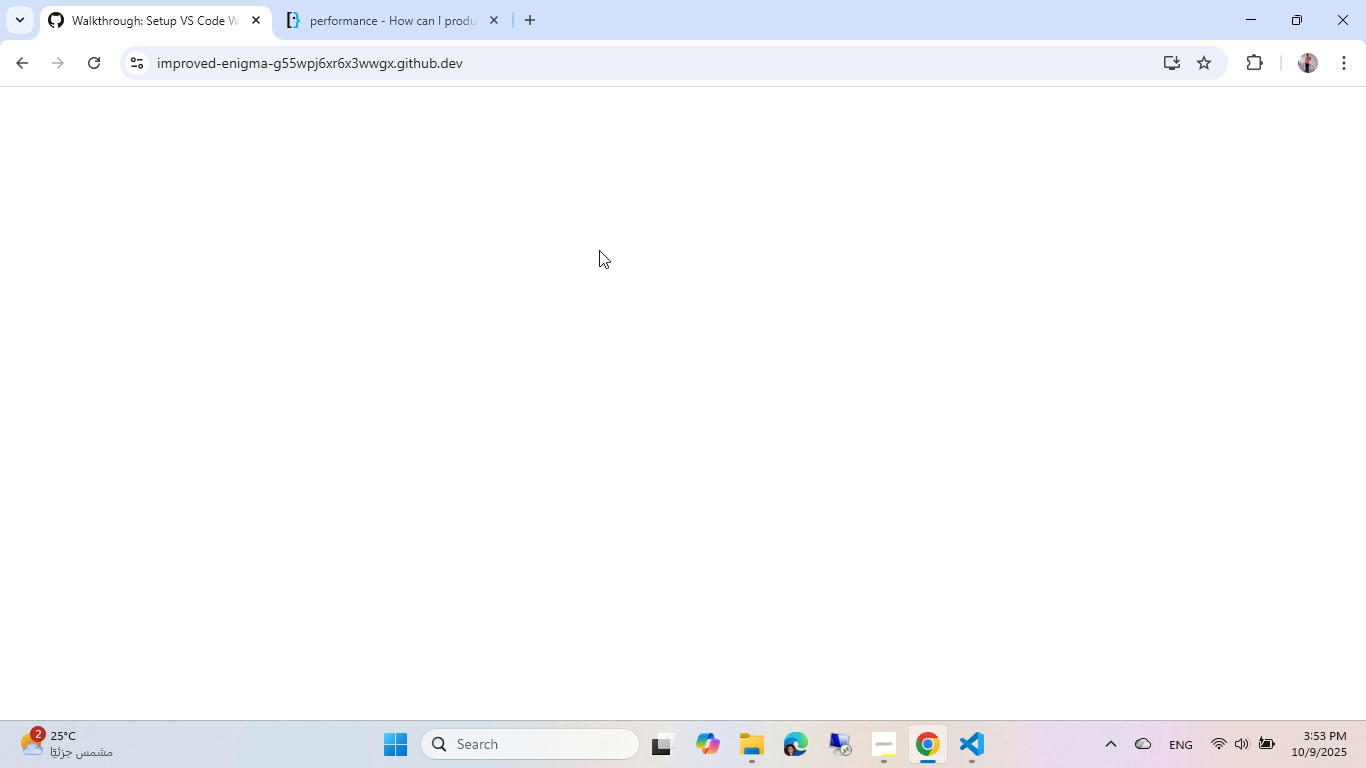 
key(Control+Tab)
 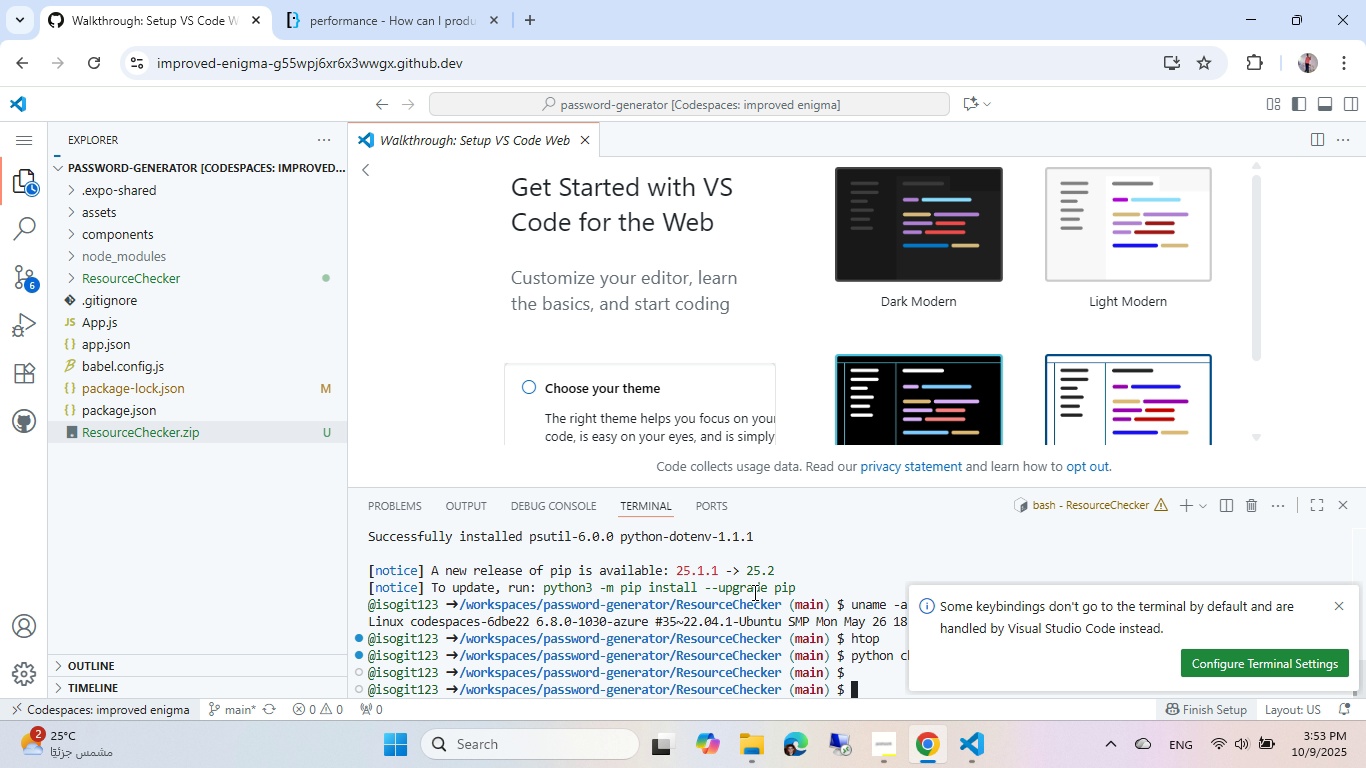 
left_click([772, 611])
 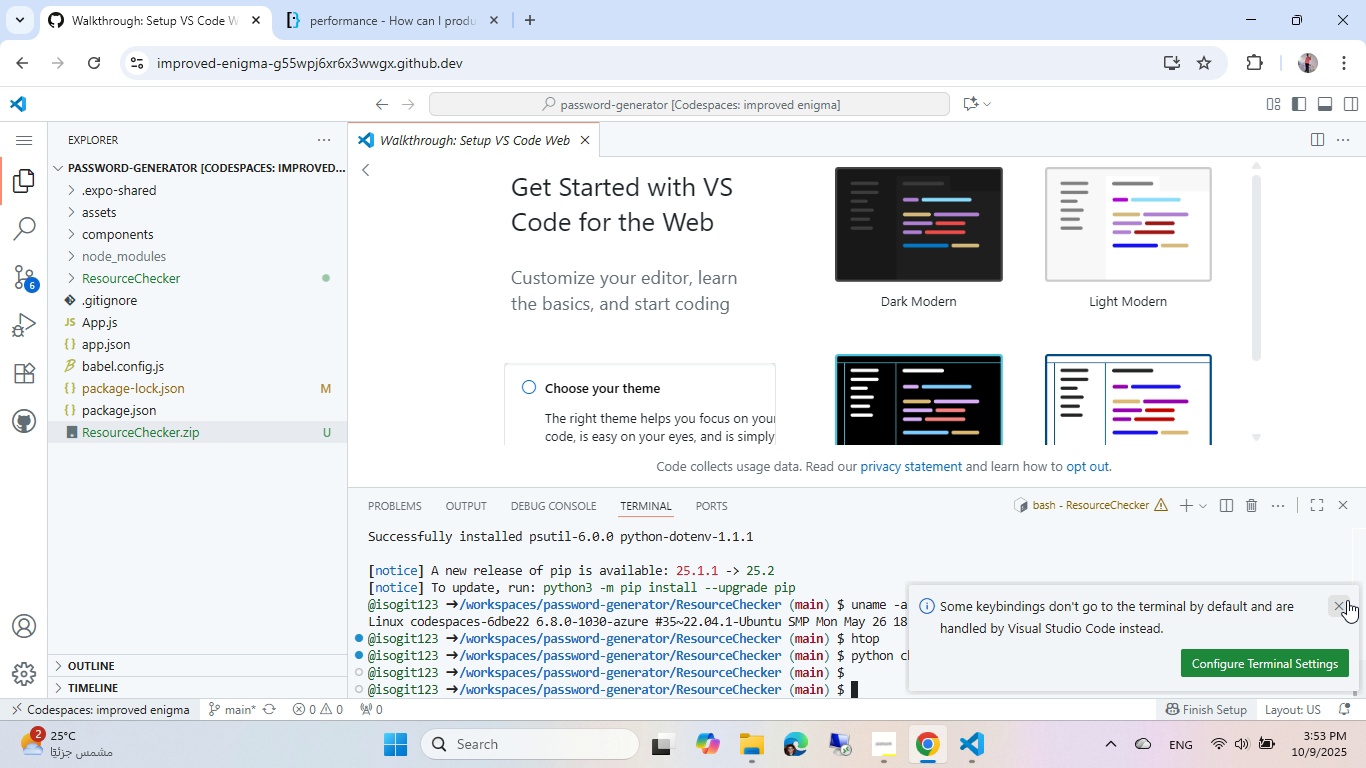 
double_click([1166, 606])
 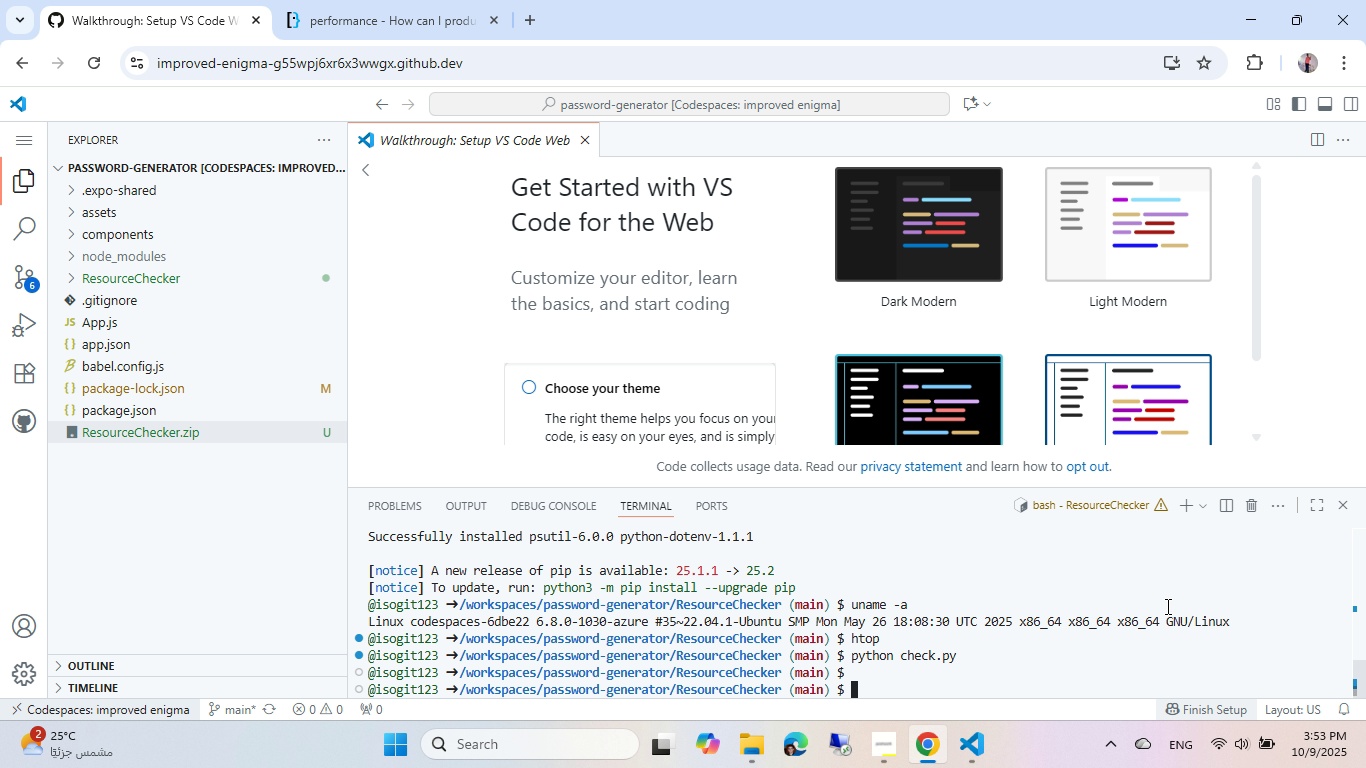 
type(stress)
 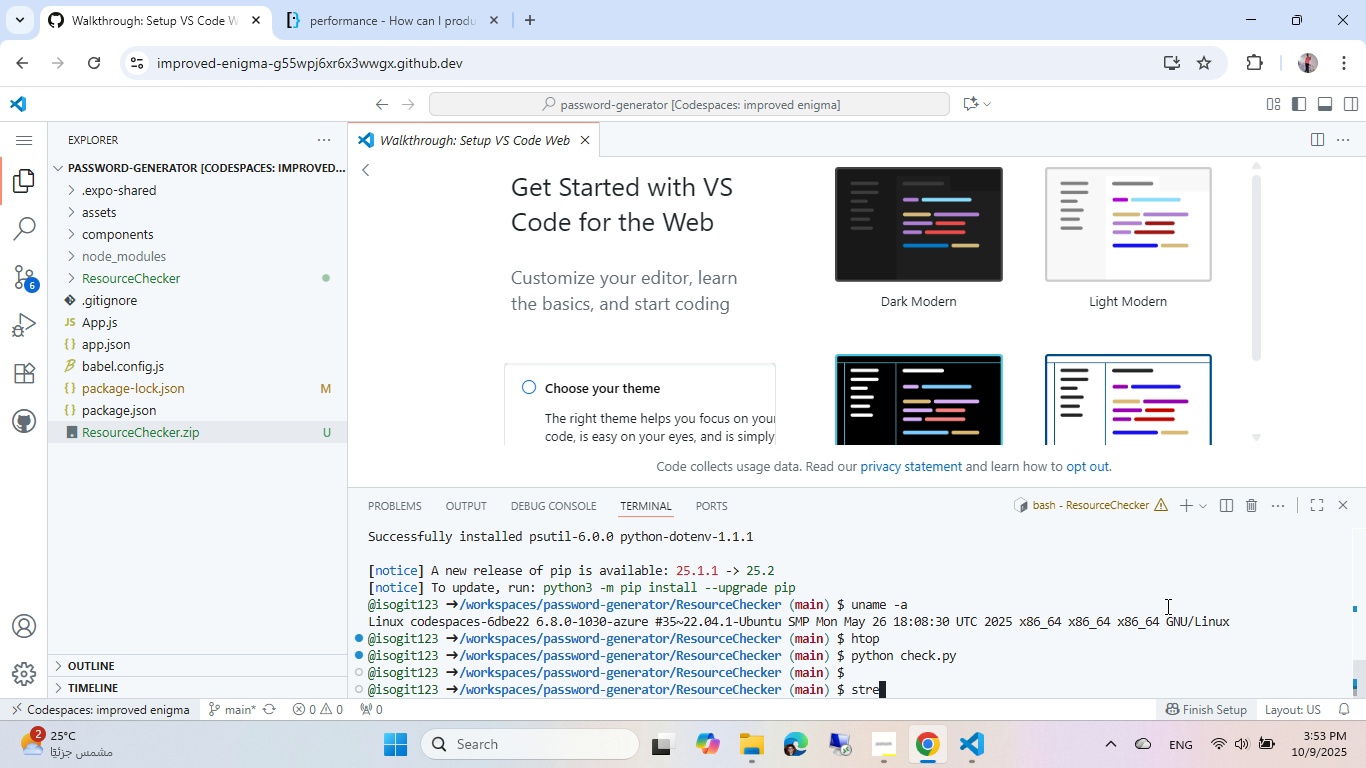 
key(Enter)
 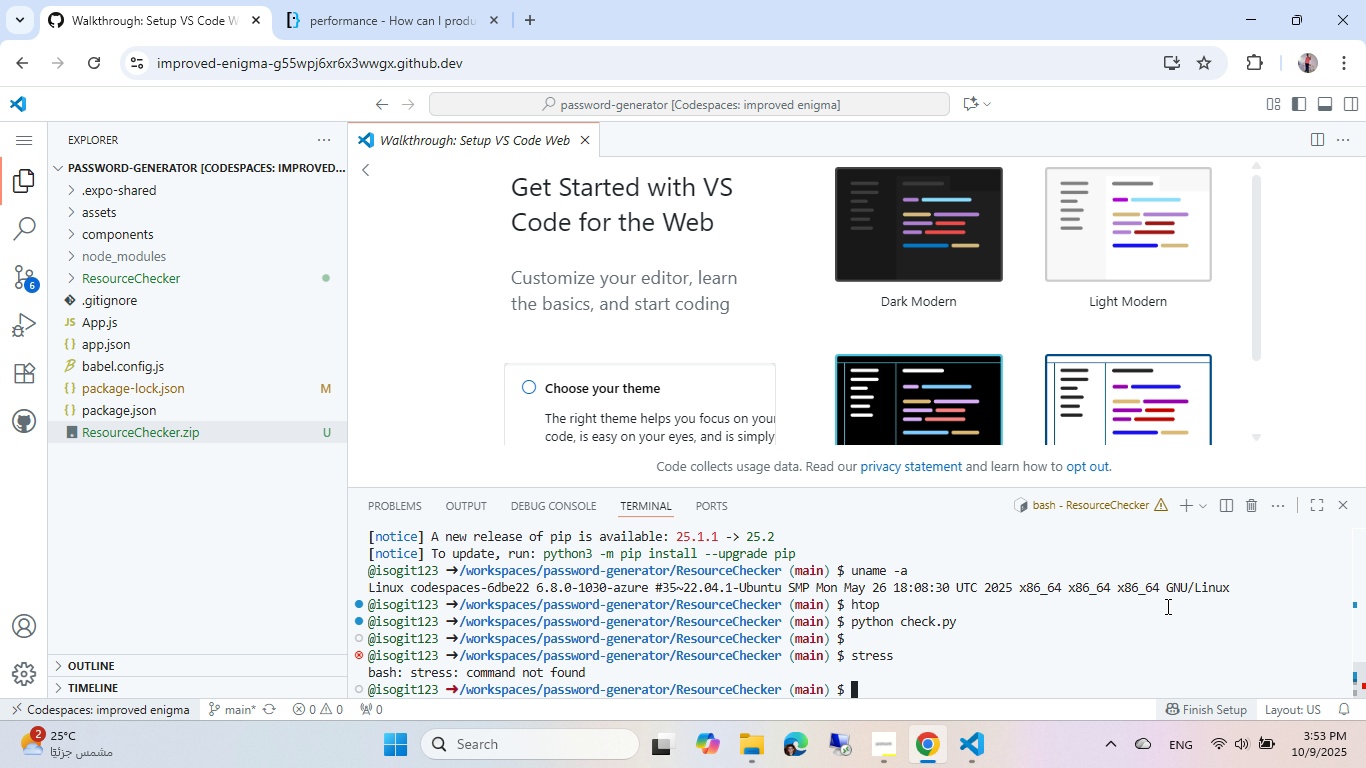 
type(sudo apt install stress)
 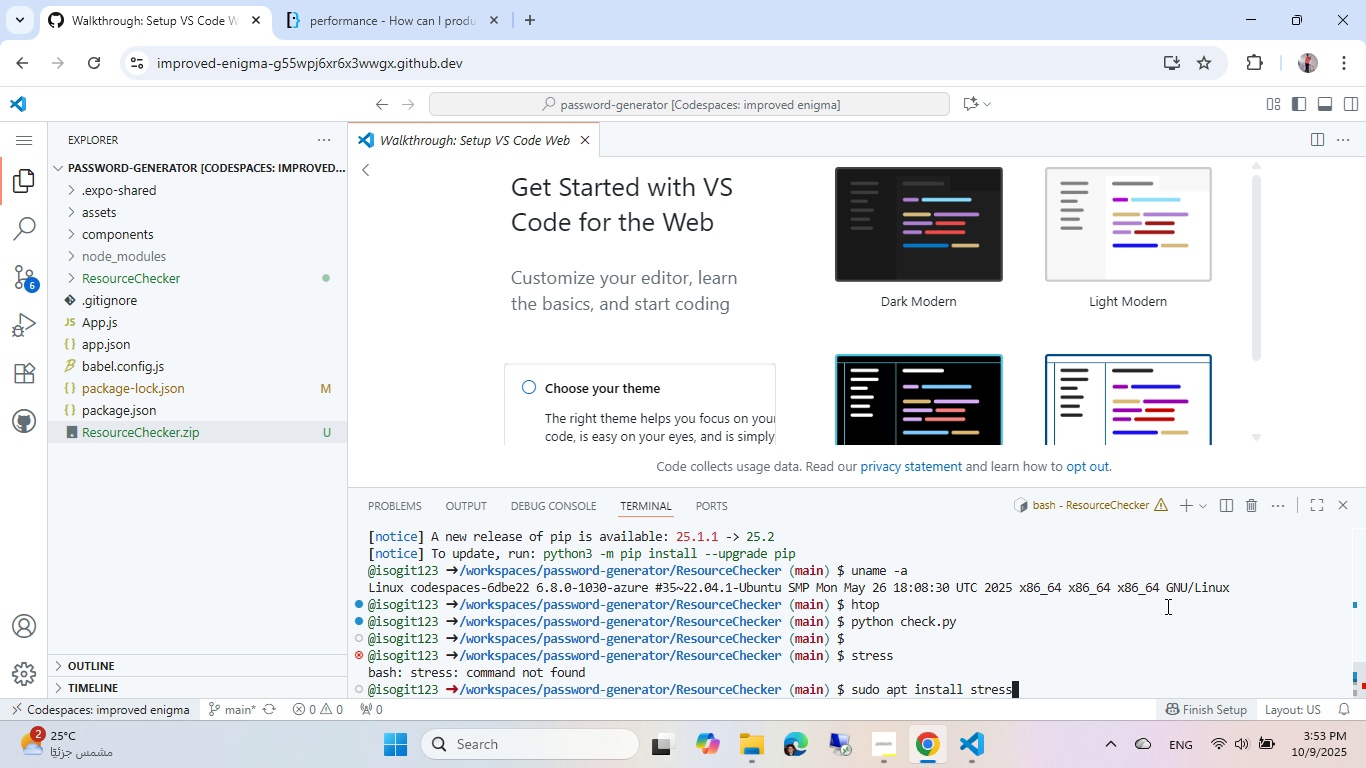 
key(Enter)
 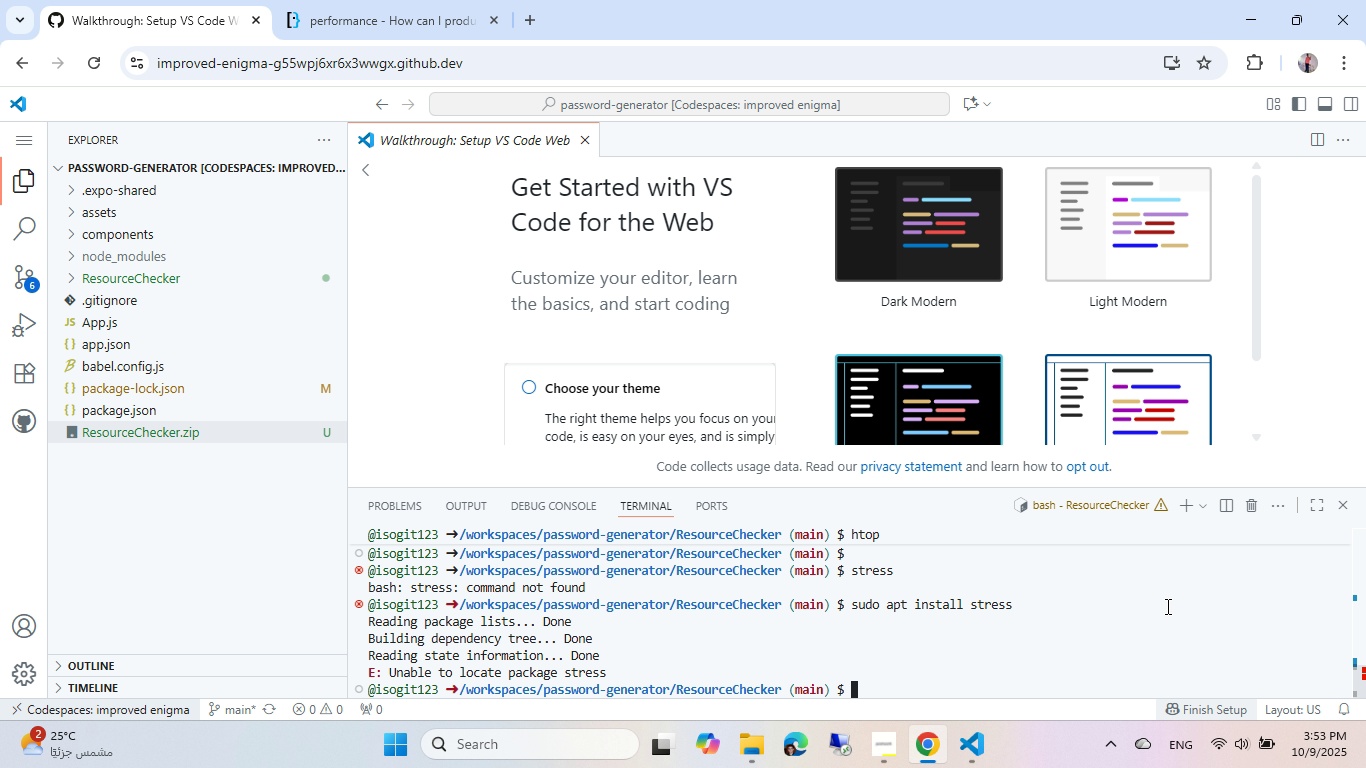 
key(ArrowUp)
 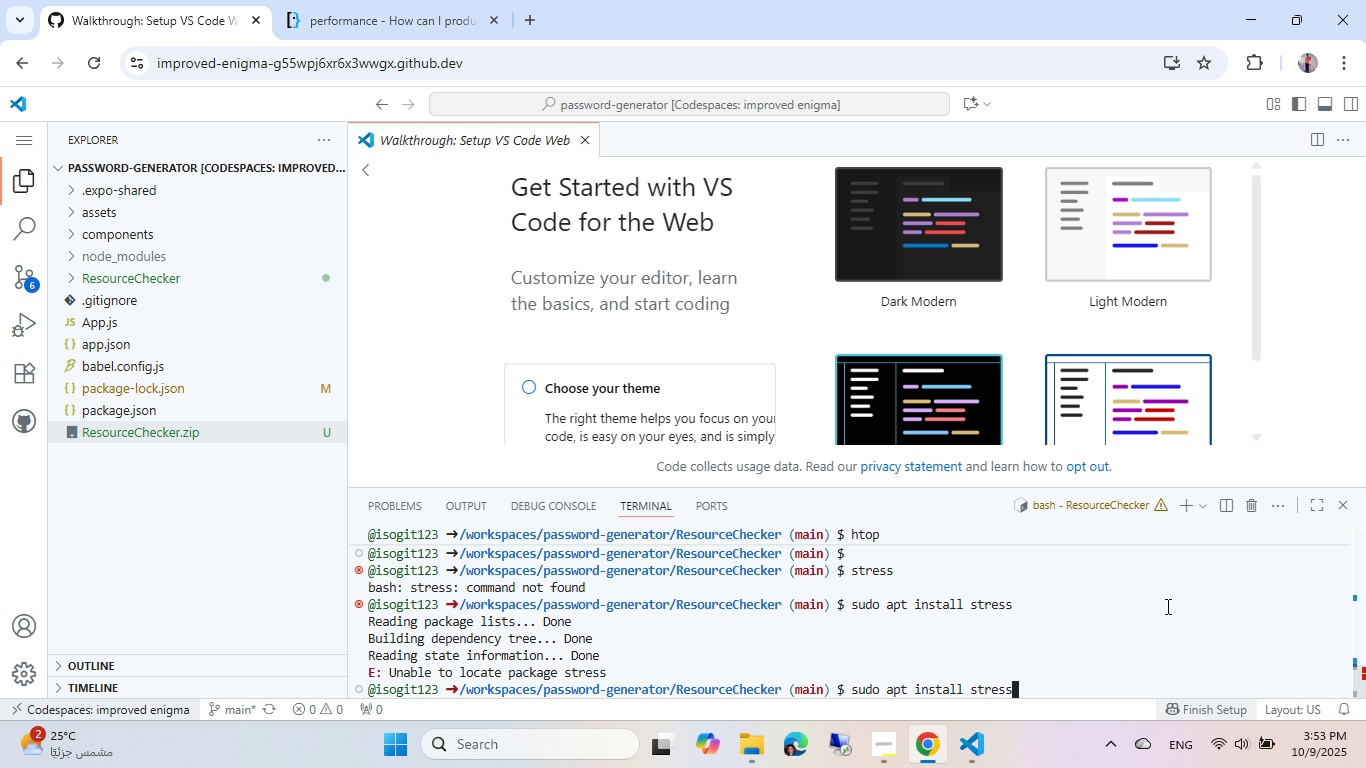 
key(Control+Backspace)
 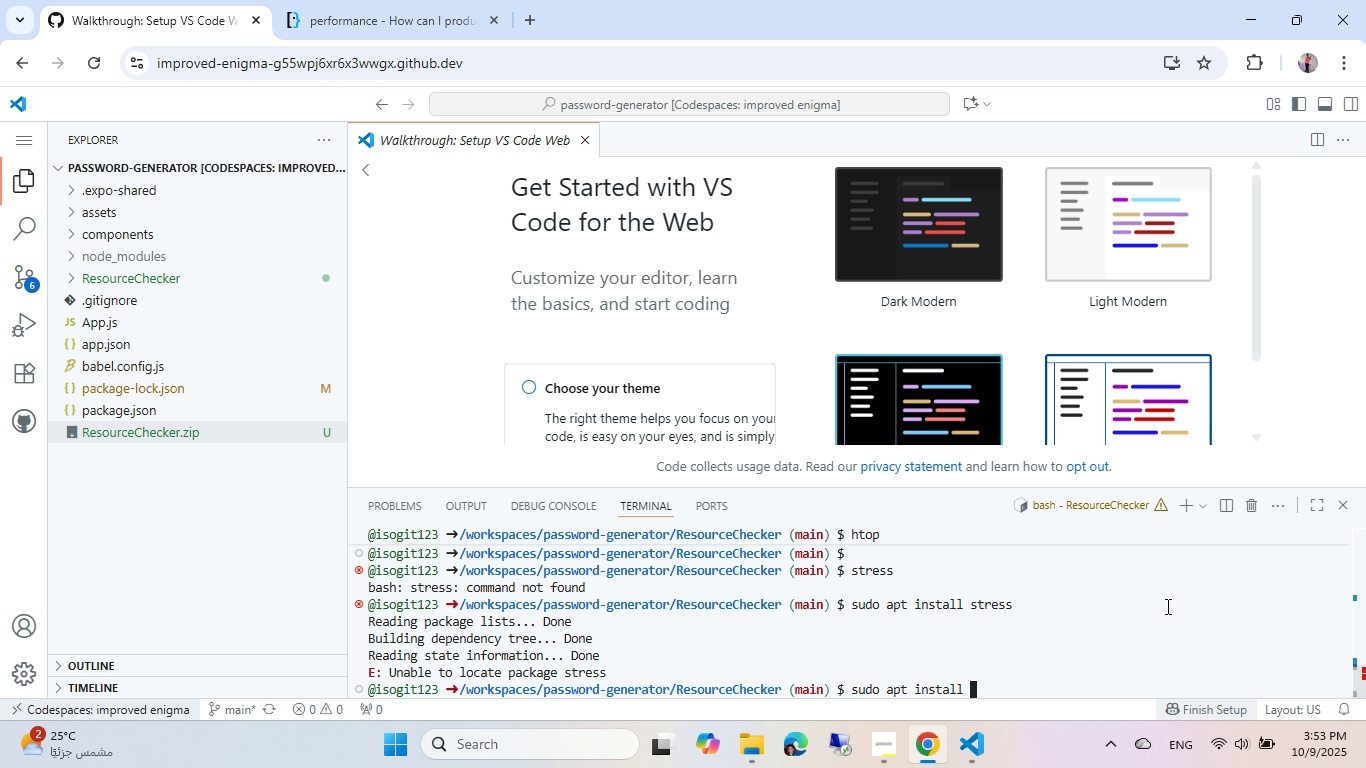 
key(Control+Backspace)
 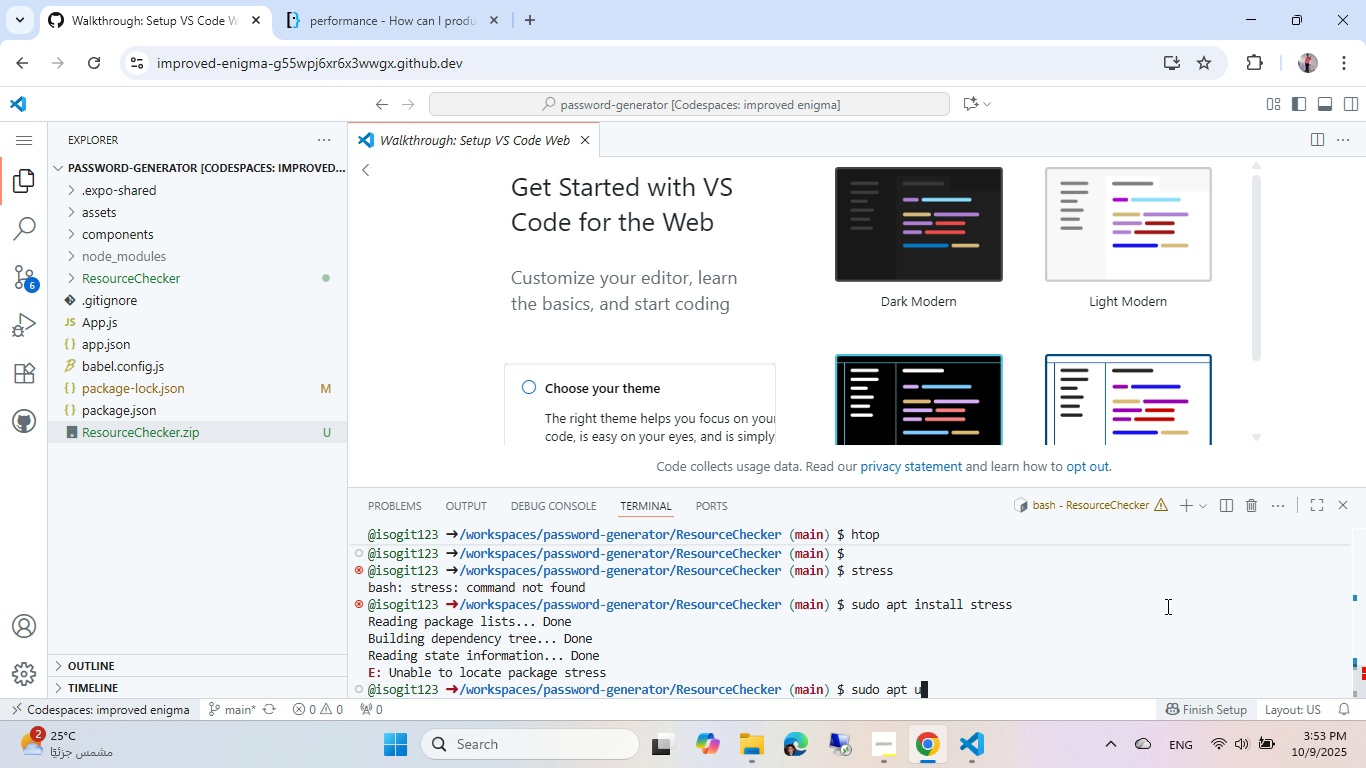 
type(ud)
key(Backspace)
type(pdate)
 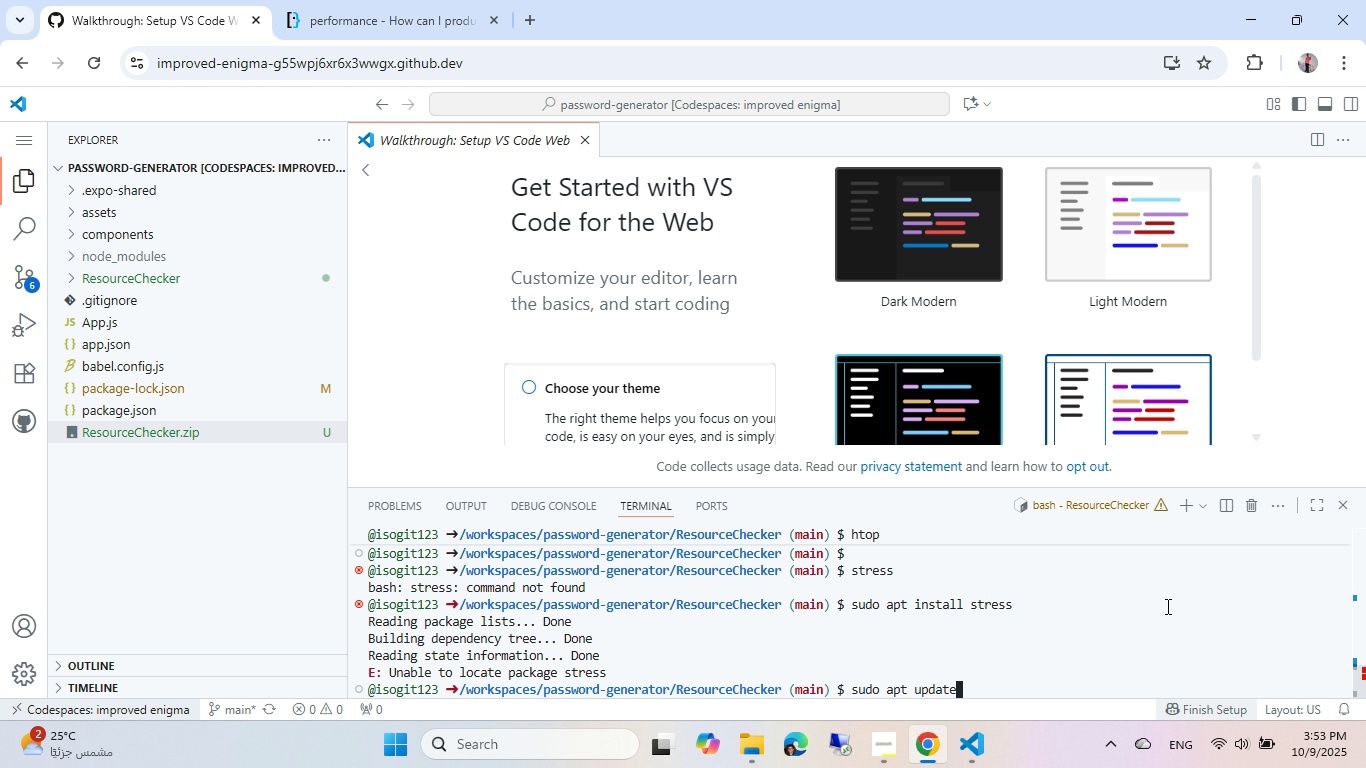 
key(Enter)
 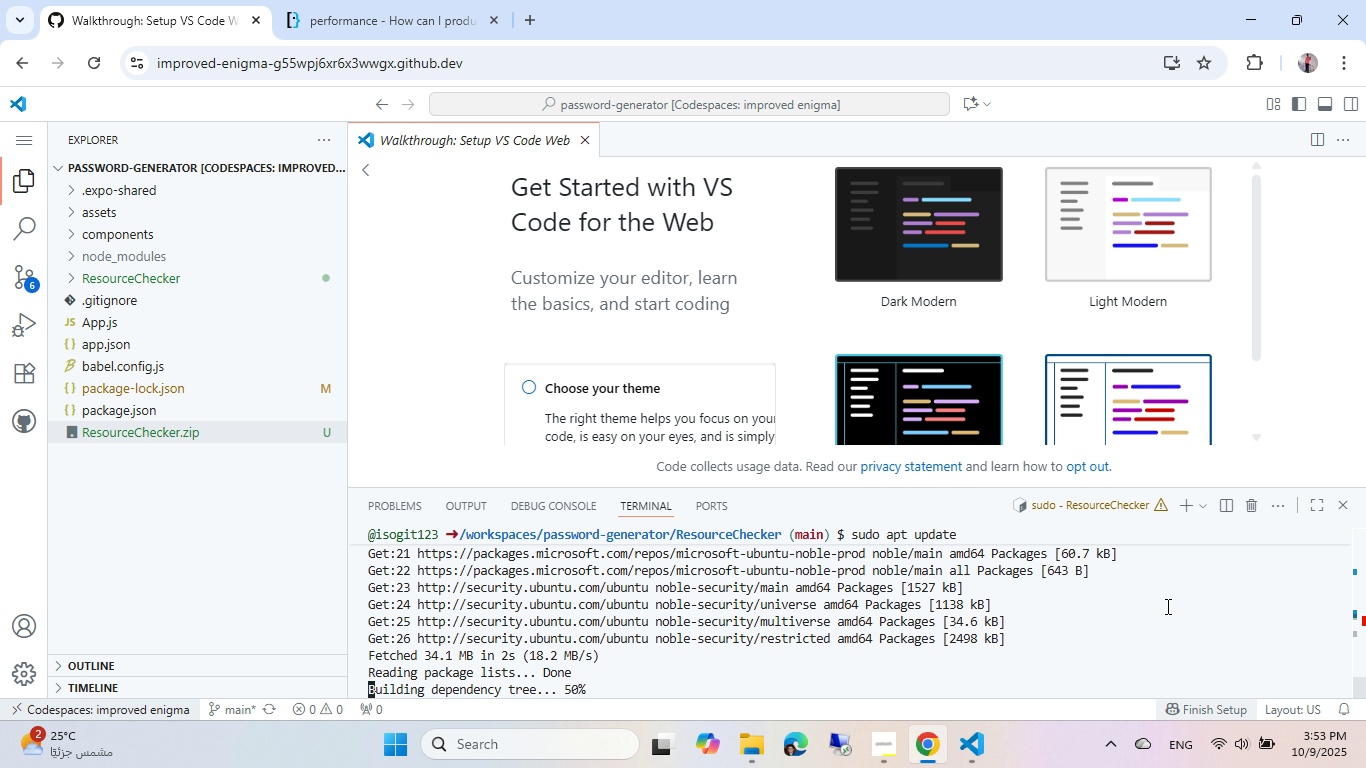 
key(ArrowUp)
 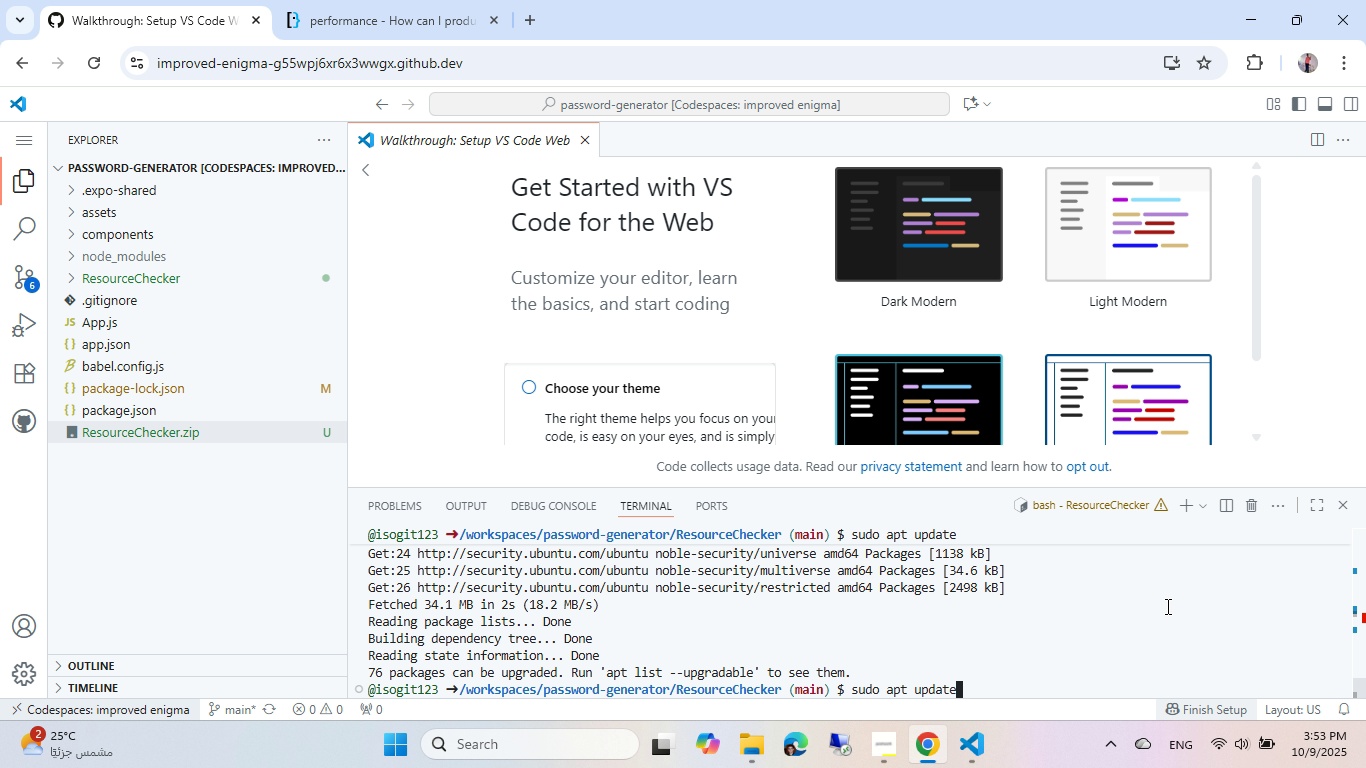 
key(ArrowUp)
 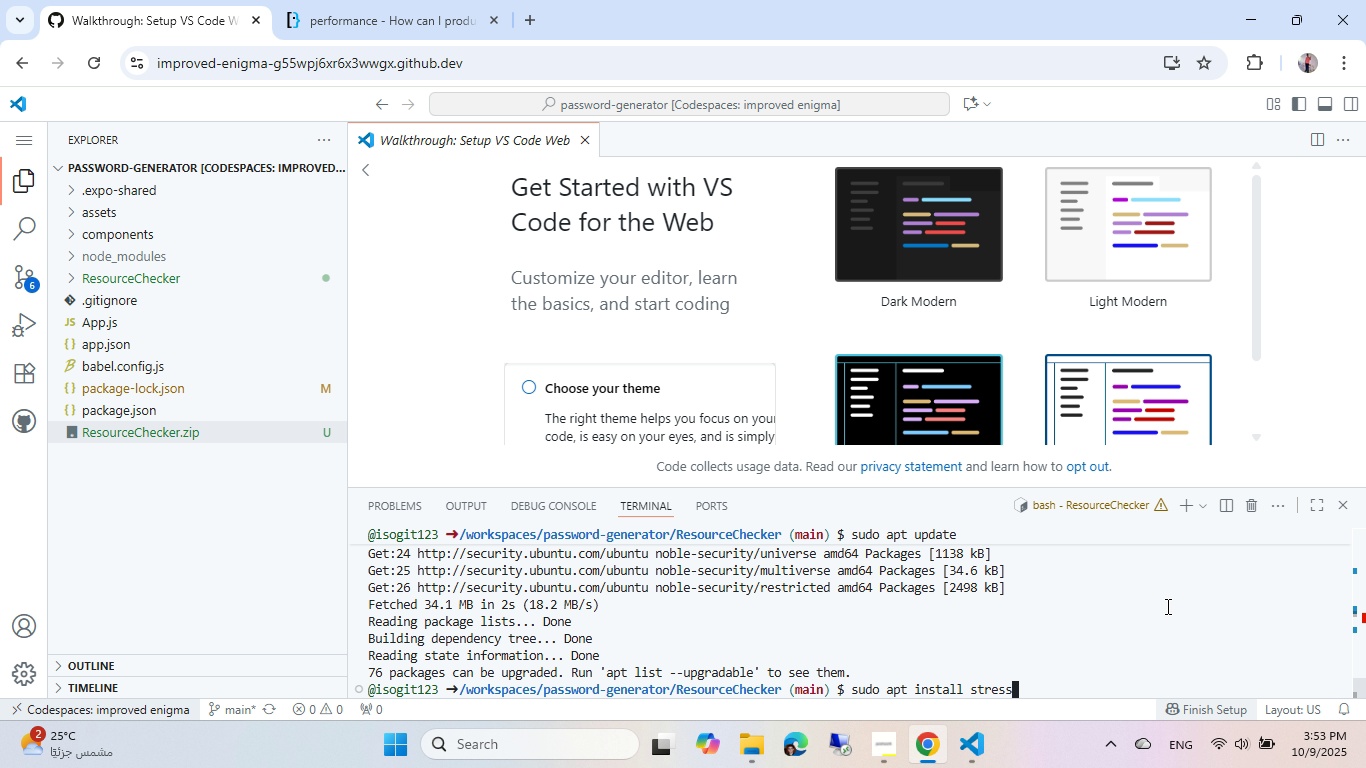 
key(Enter)
 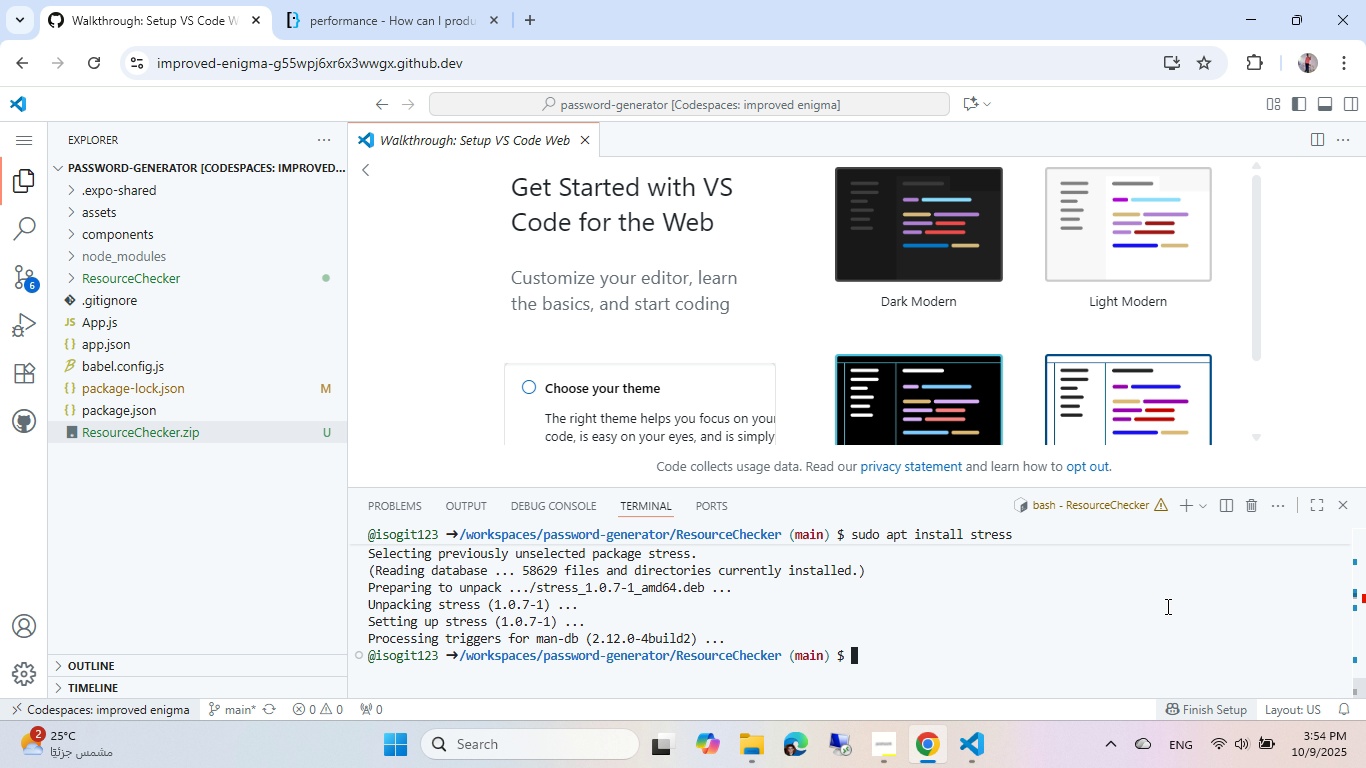 
wait(36.72)
 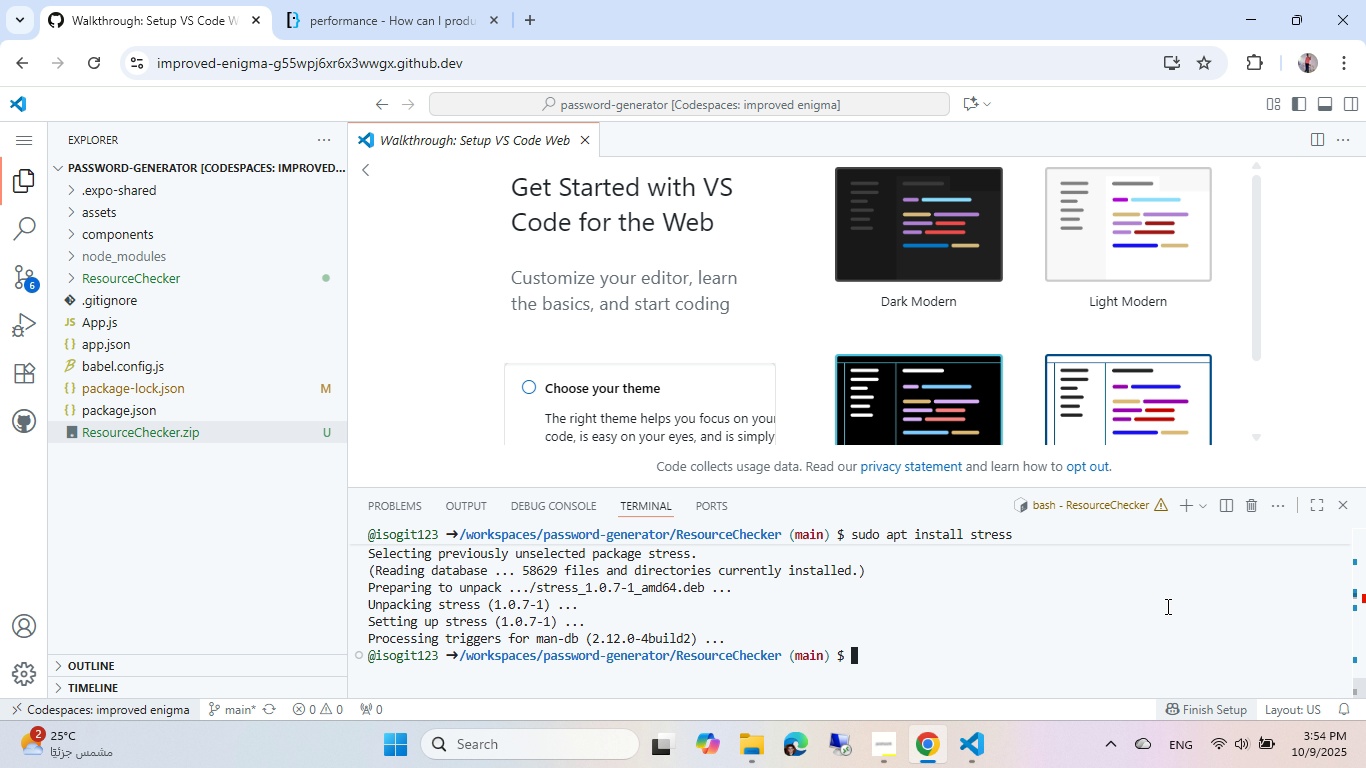 
left_click([417, 29])
 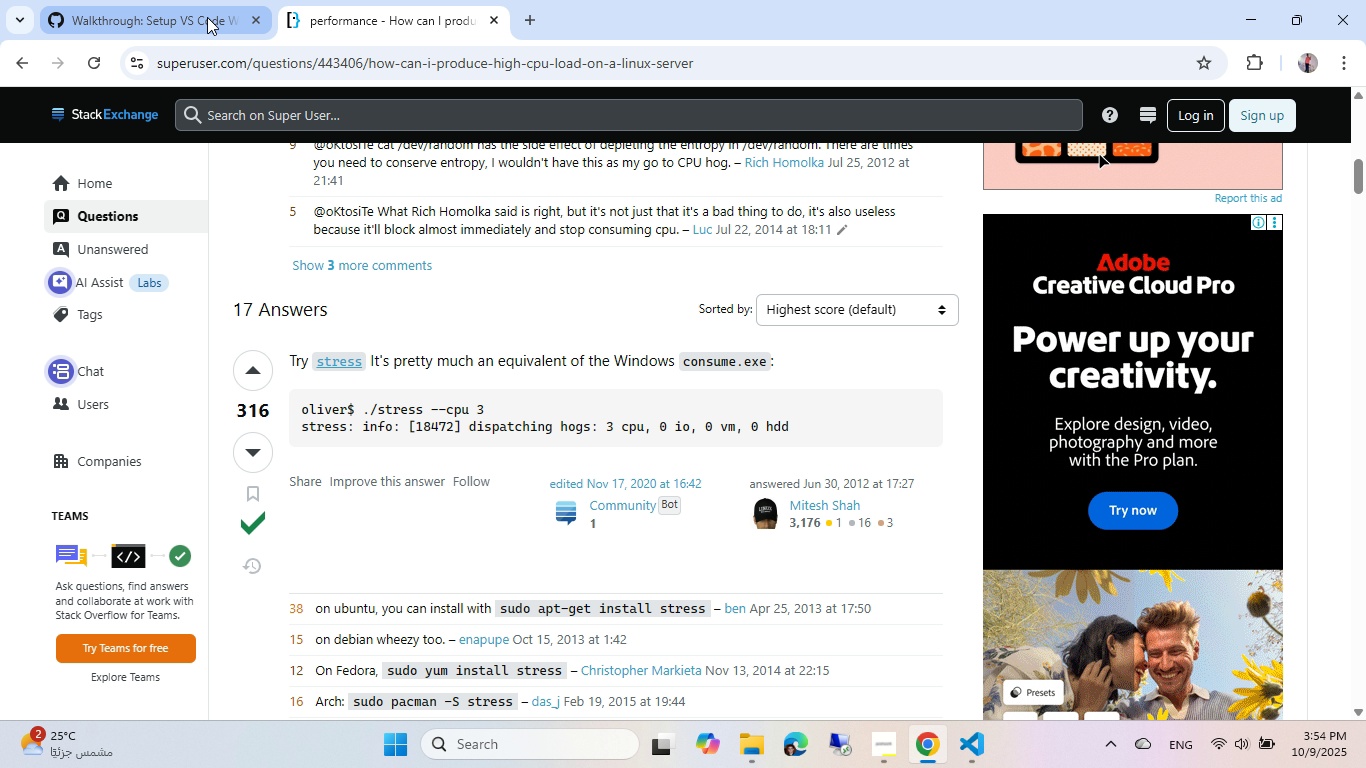 
wait(5.58)
 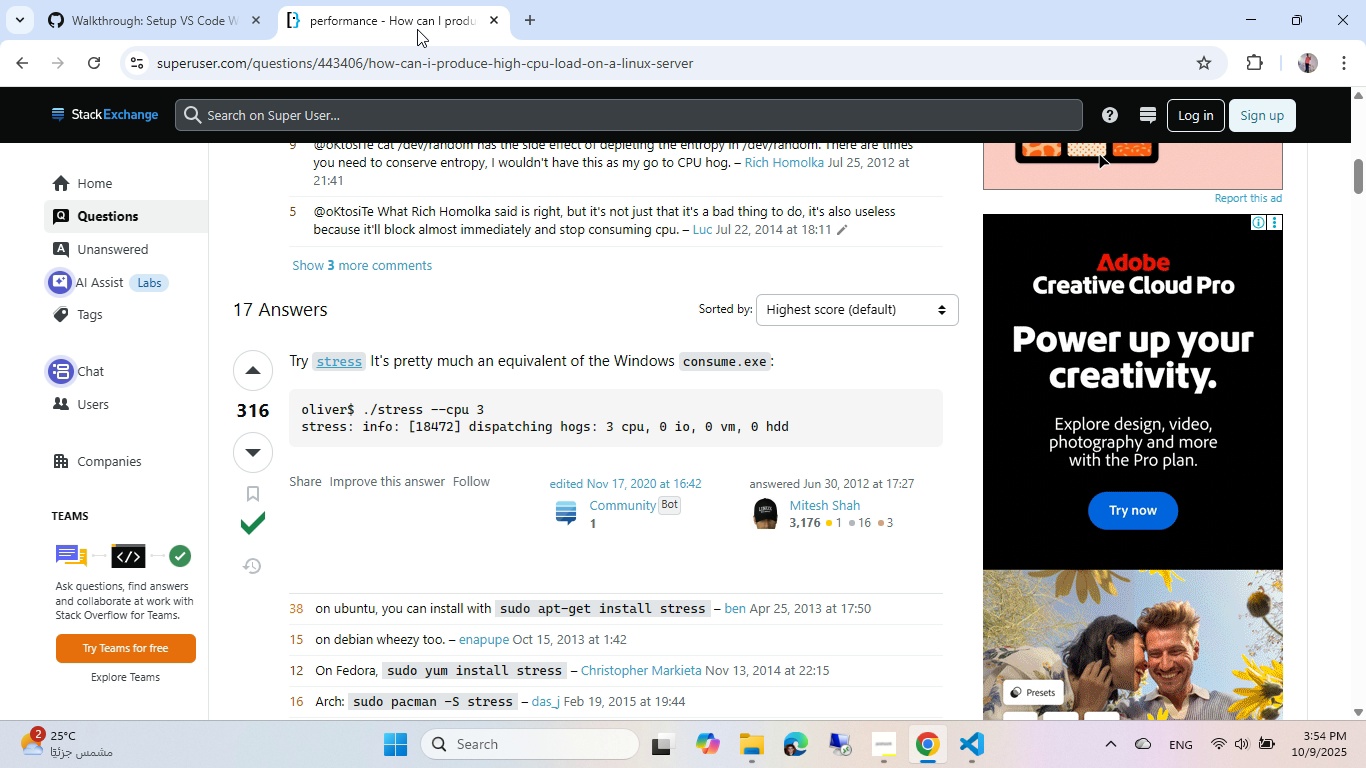 
left_click([207, 17])
 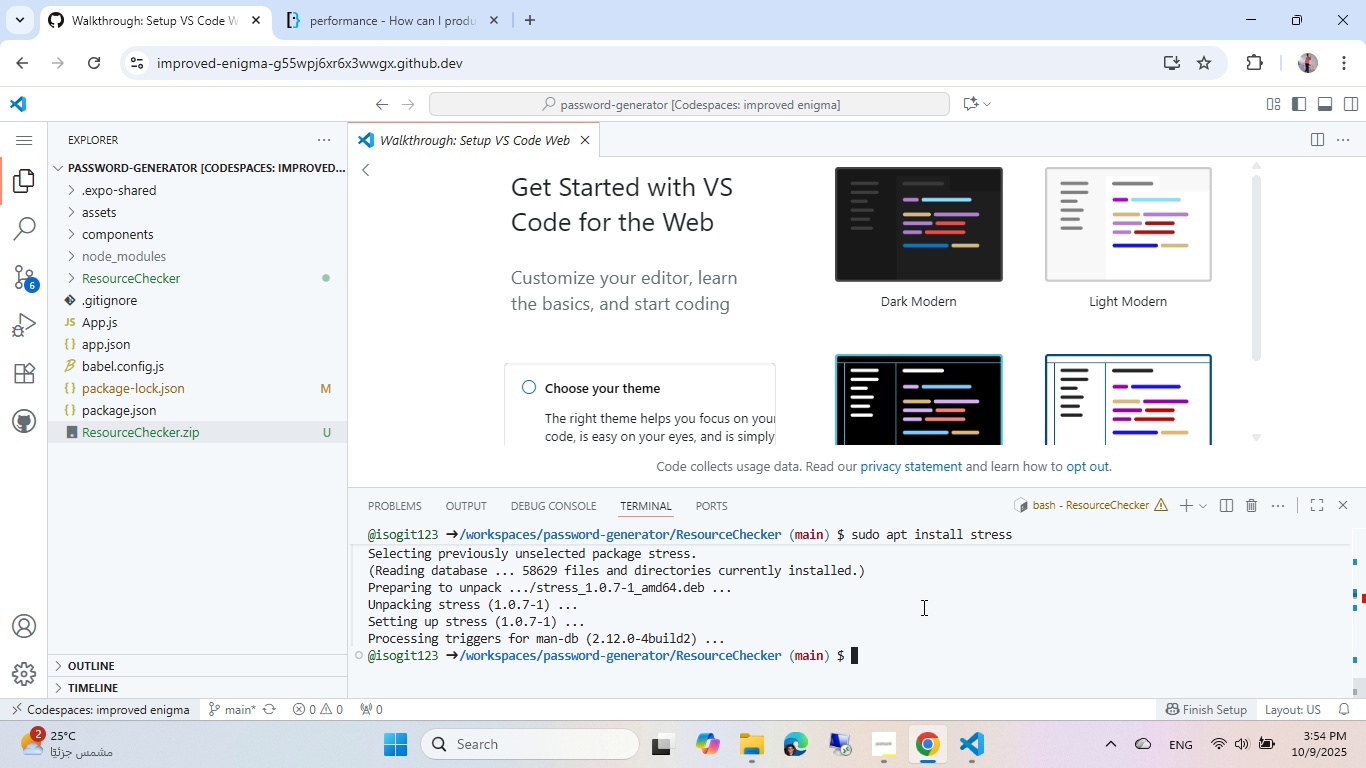 
left_click([919, 604])
 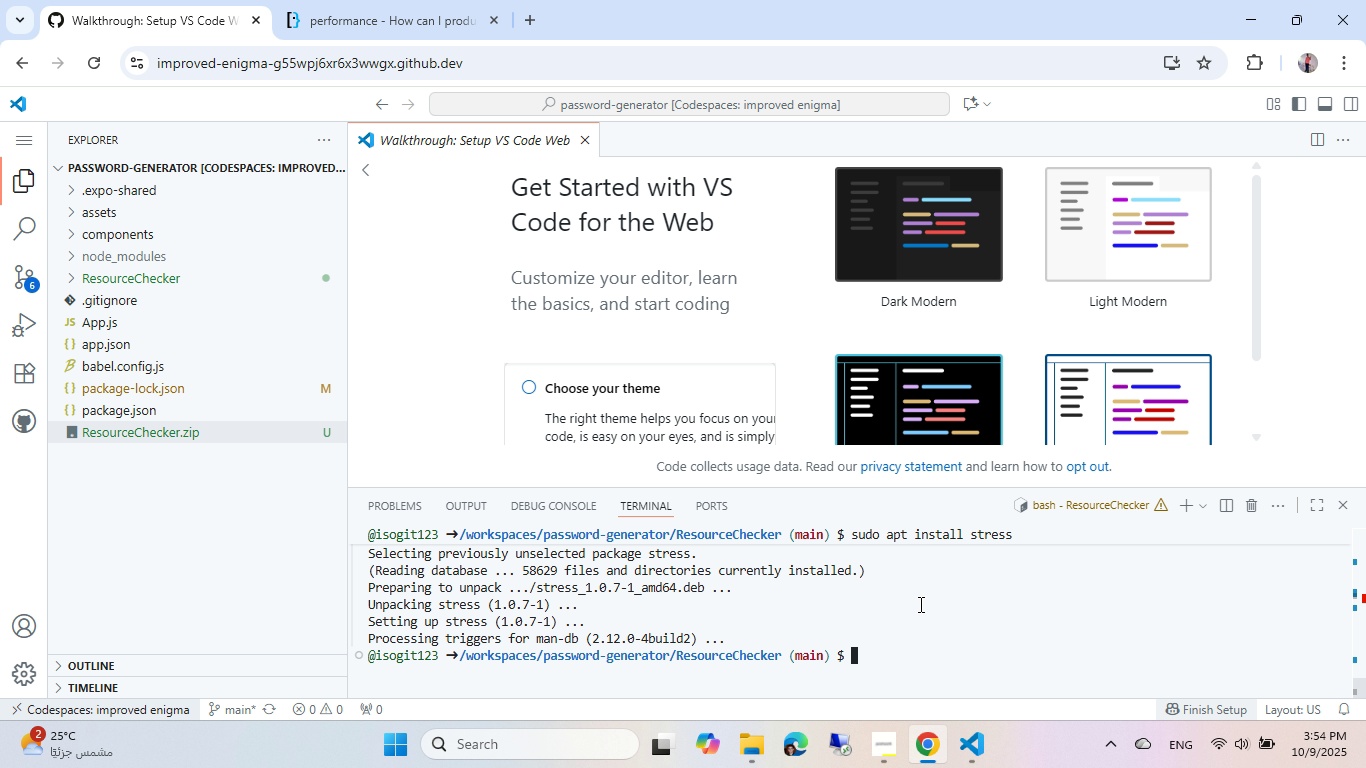 
wait(12.14)
 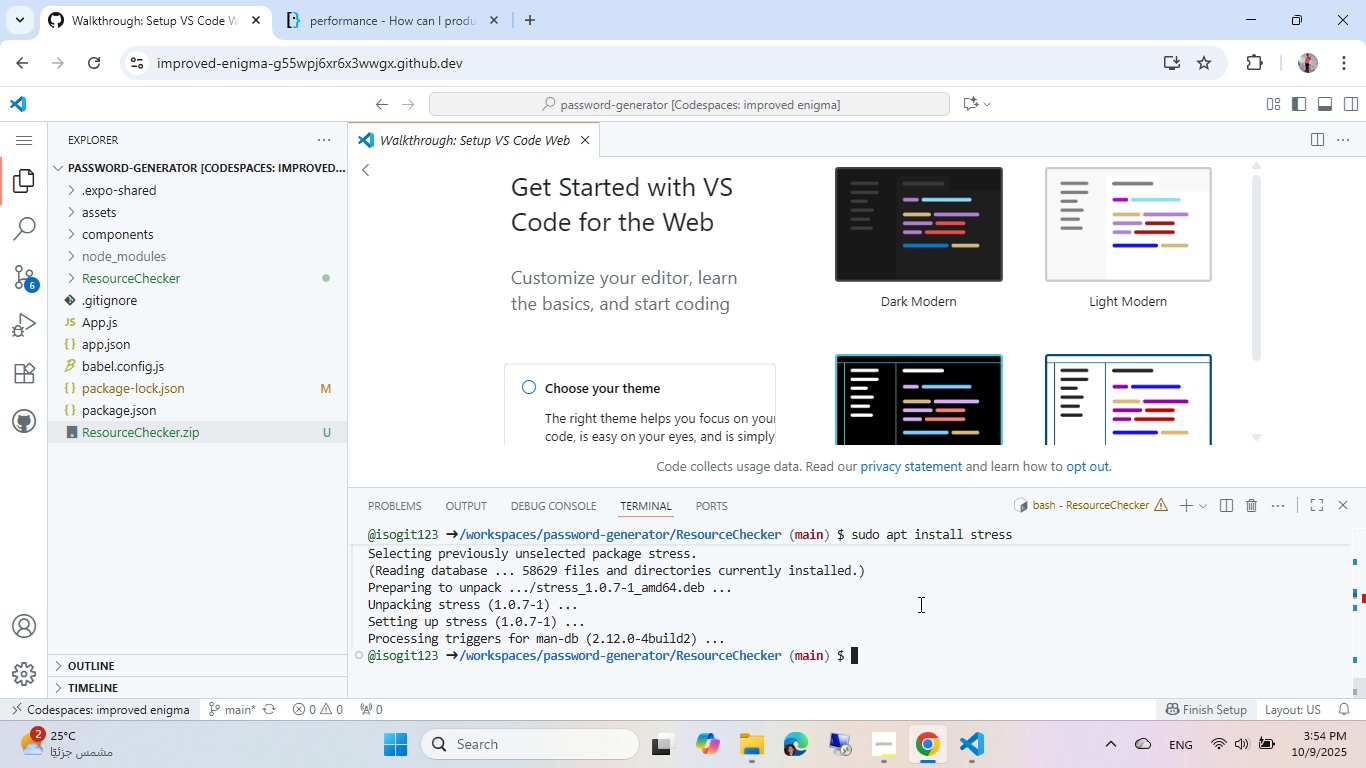 
left_click([468, 15])
 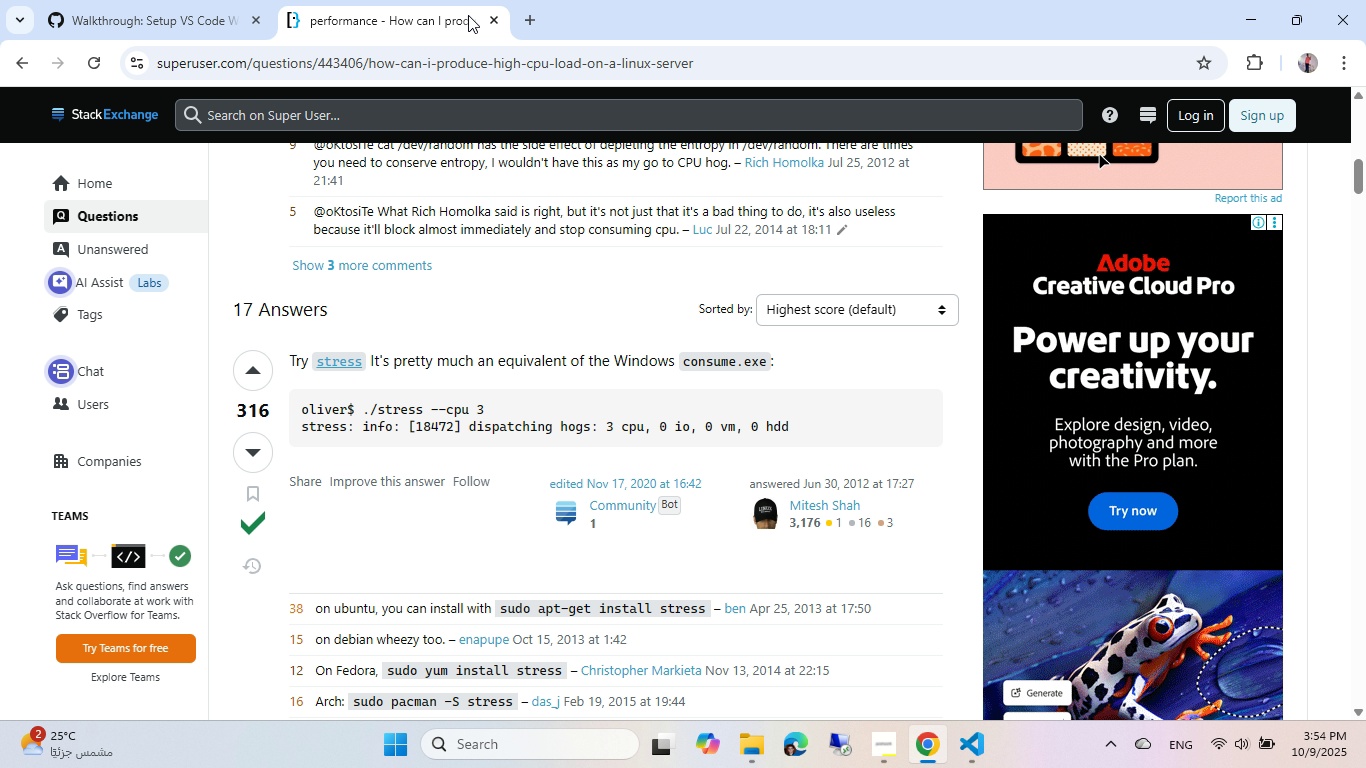 
left_click([500, 63])
 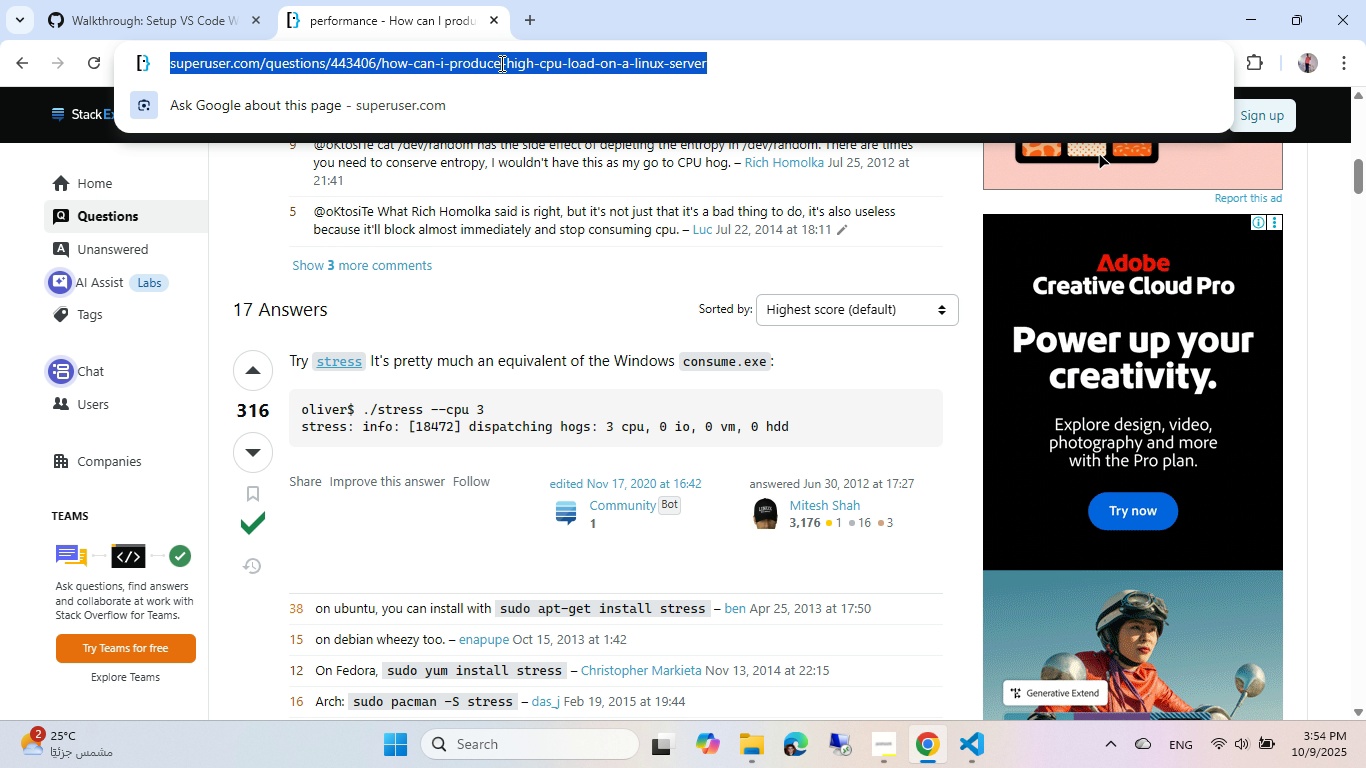 
type(dd create )
 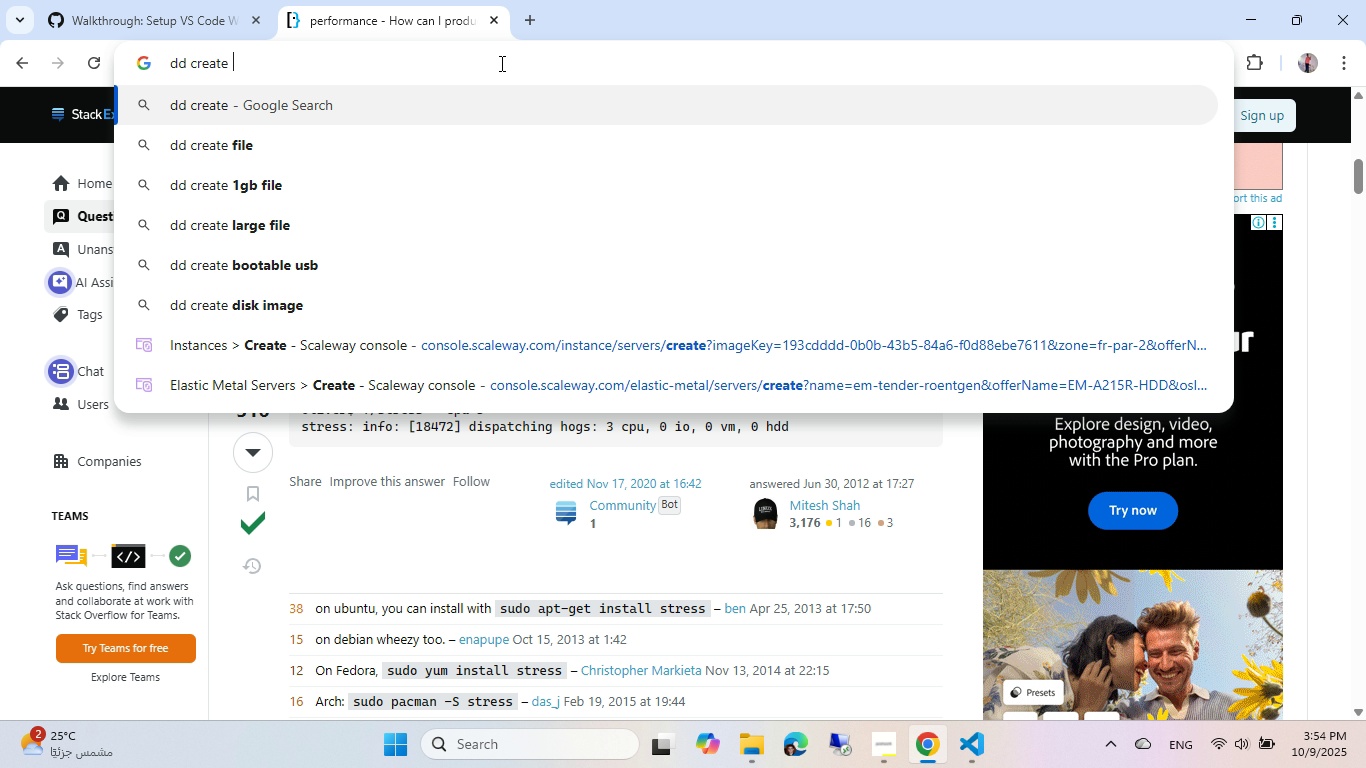 
key(ArrowDown)
 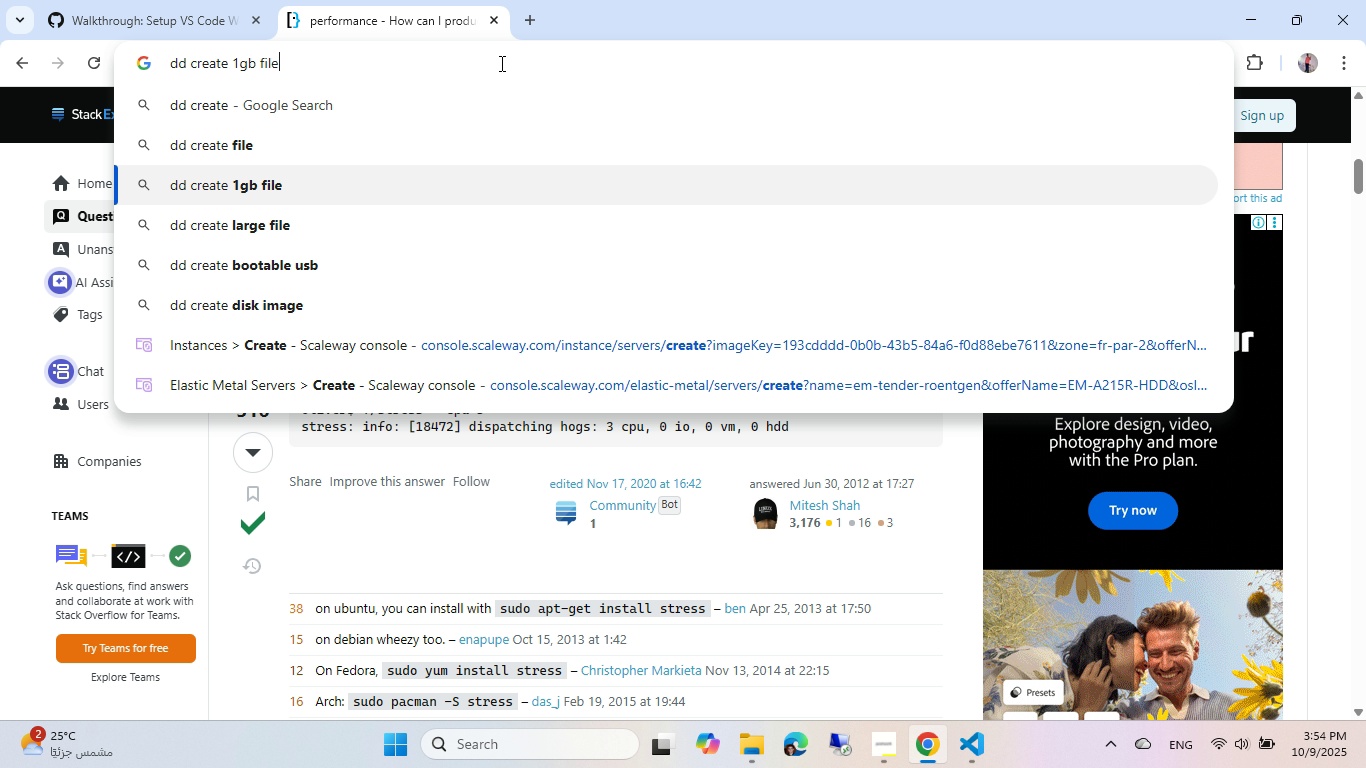 
key(ArrowDown)
 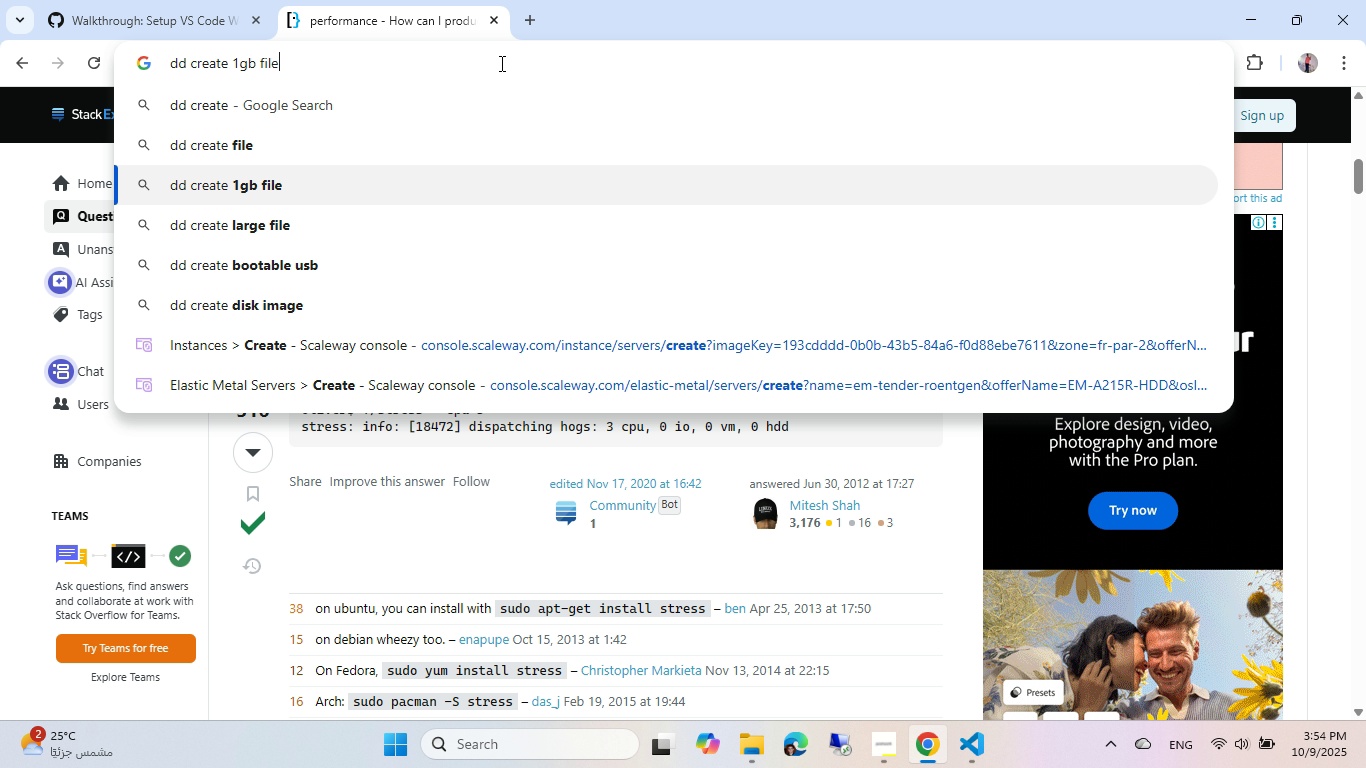 
key(Enter)
 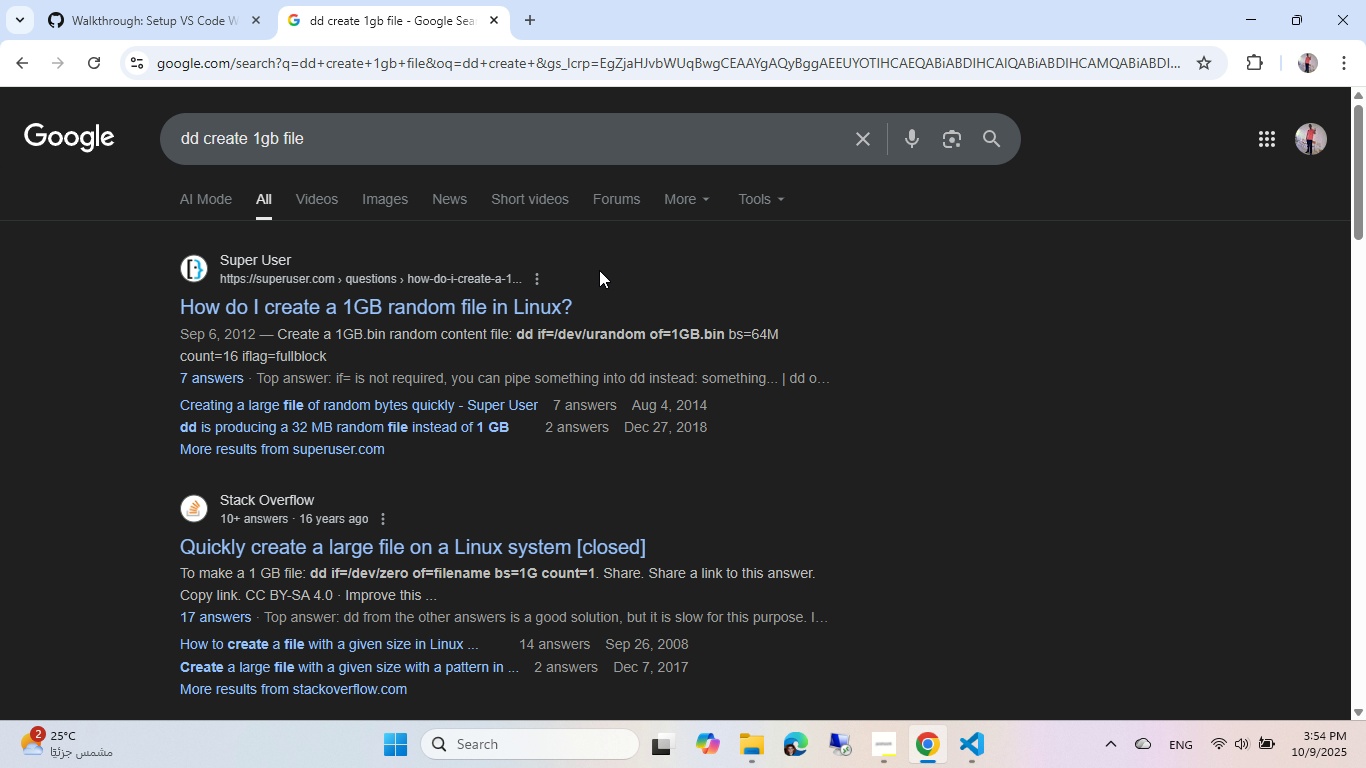 
wait(19.29)
 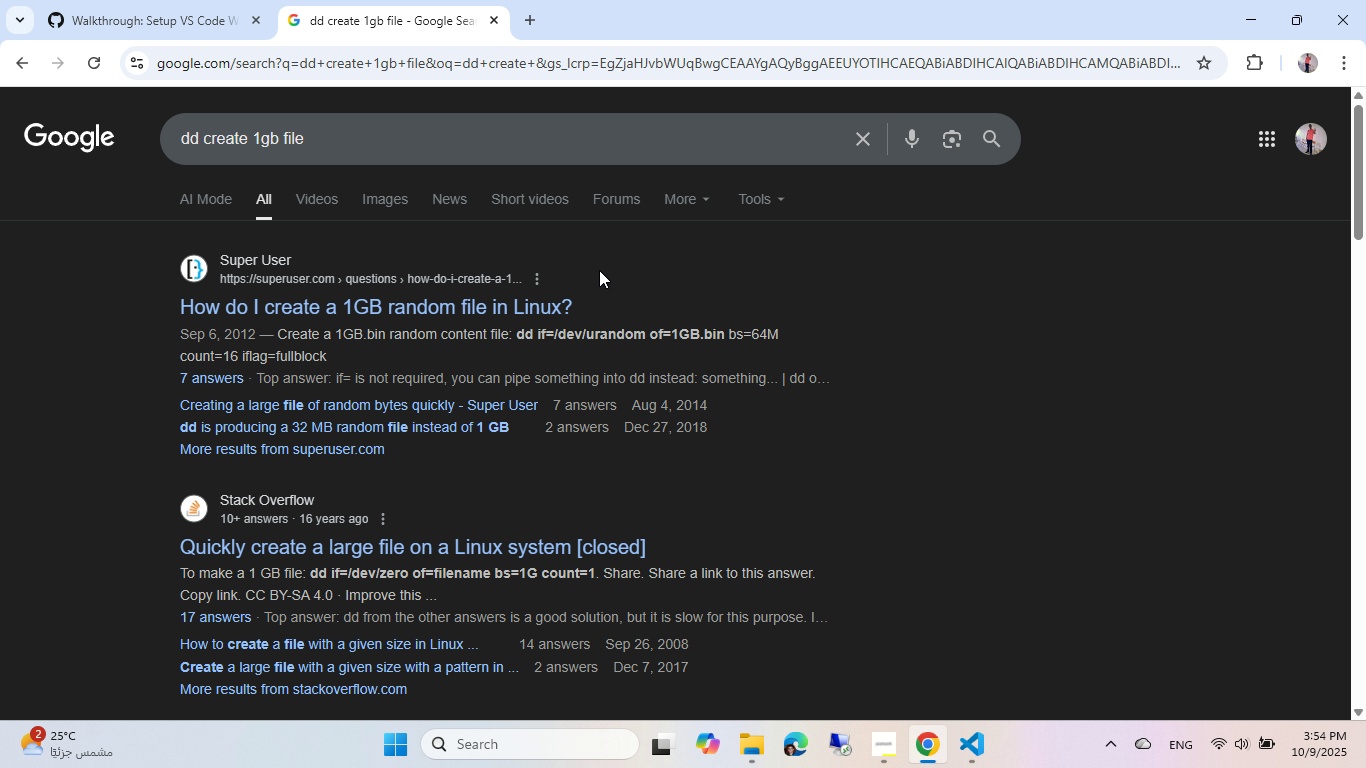 
left_click([109, 4])
 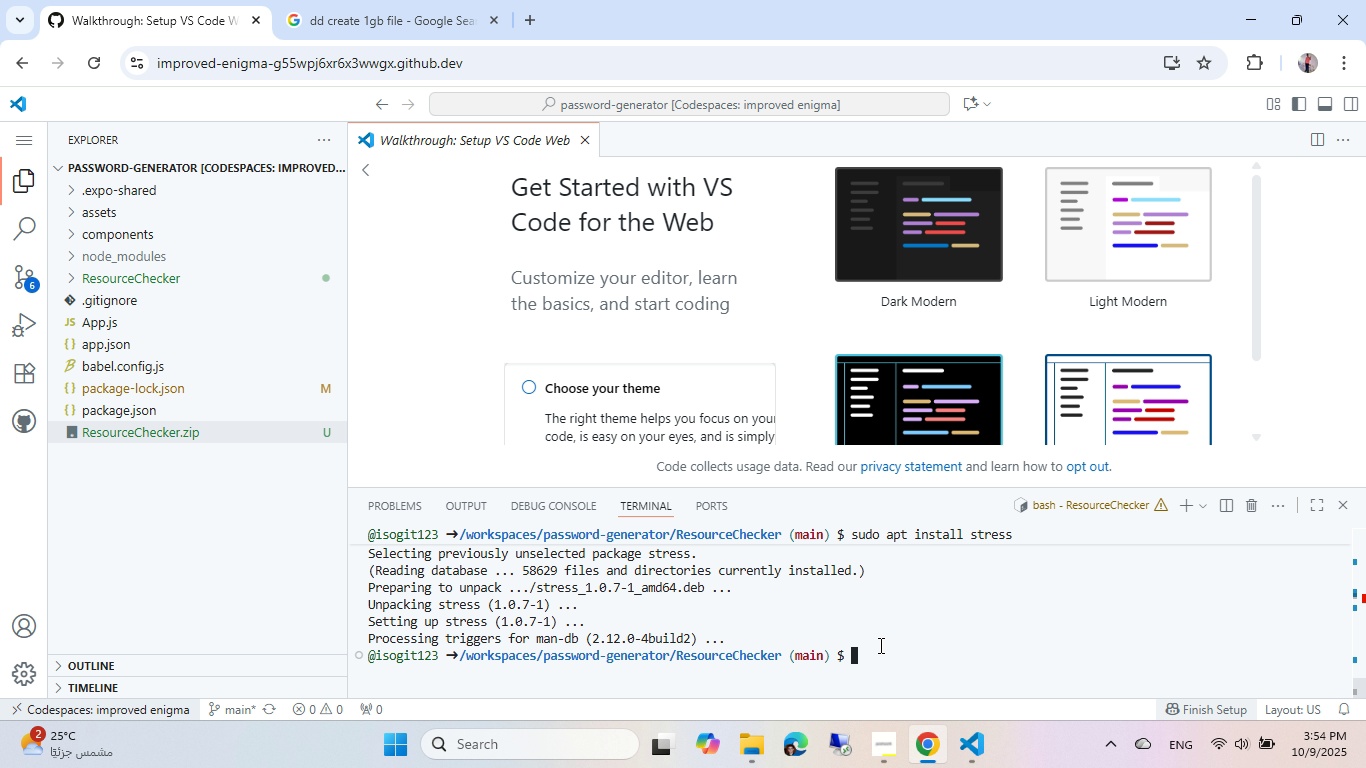 
left_click([892, 630])
 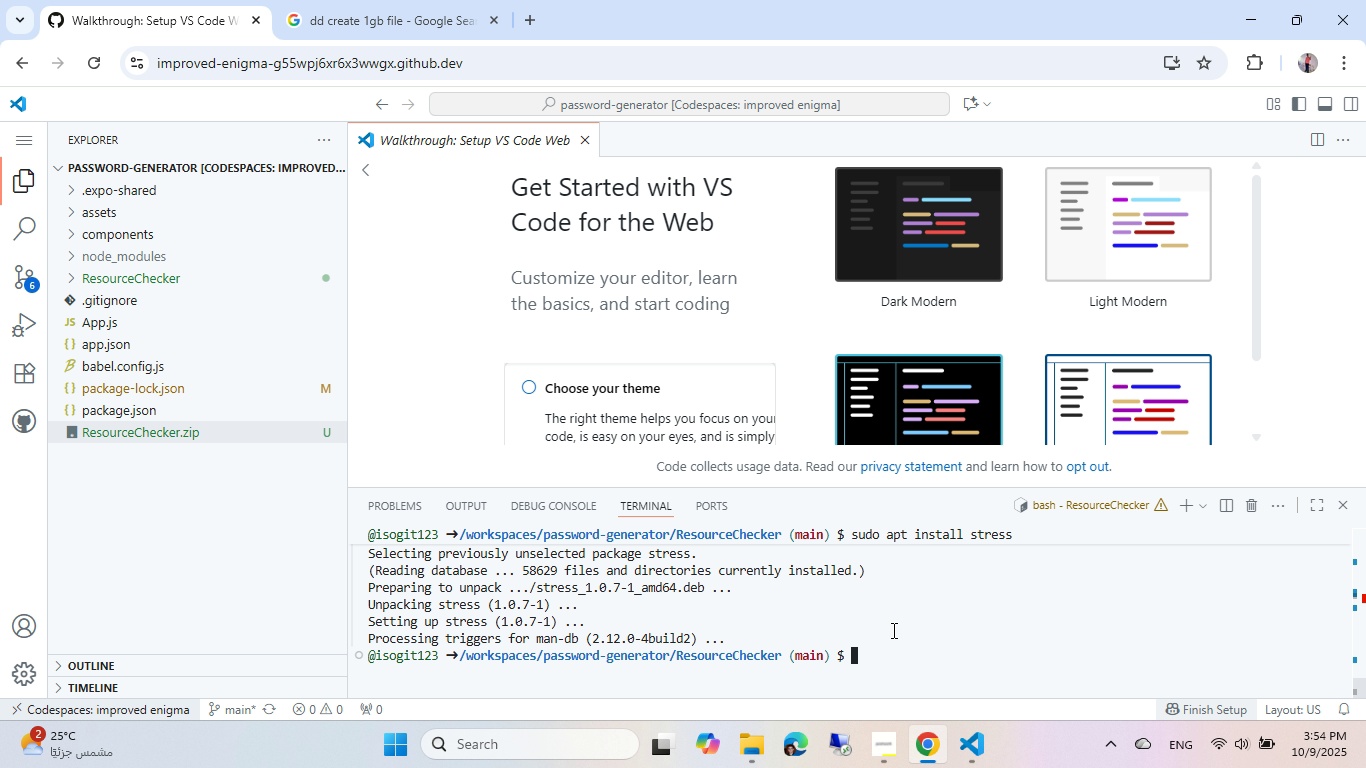 
type(df -h)
 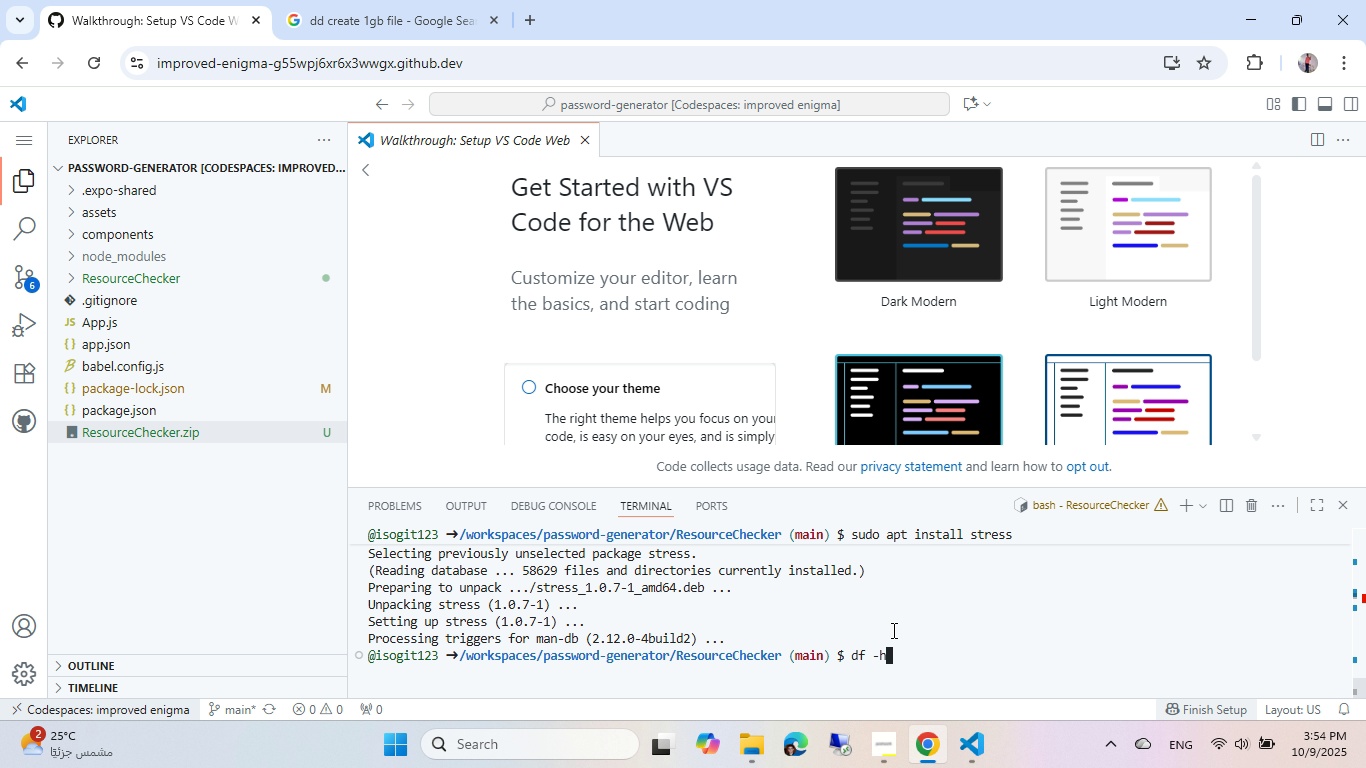 
key(Enter)
 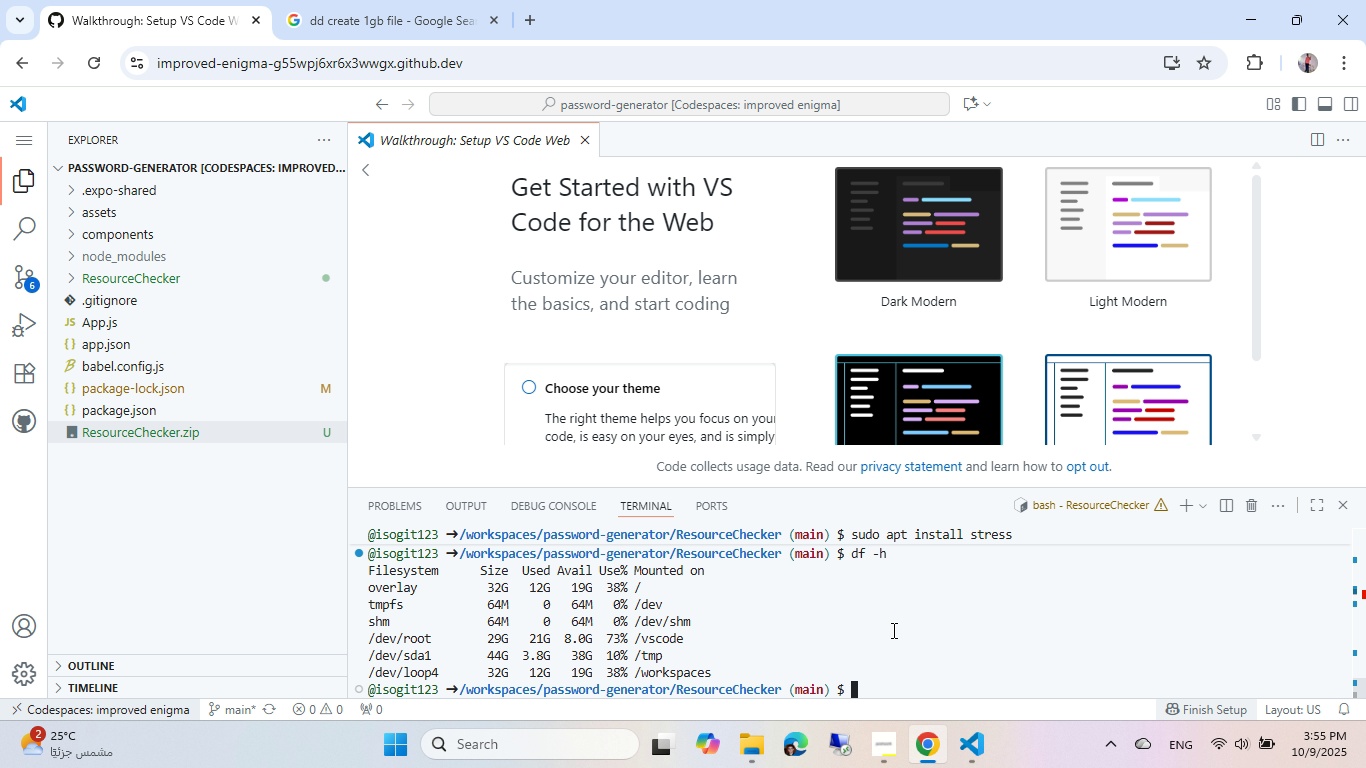 
wait(6.21)
 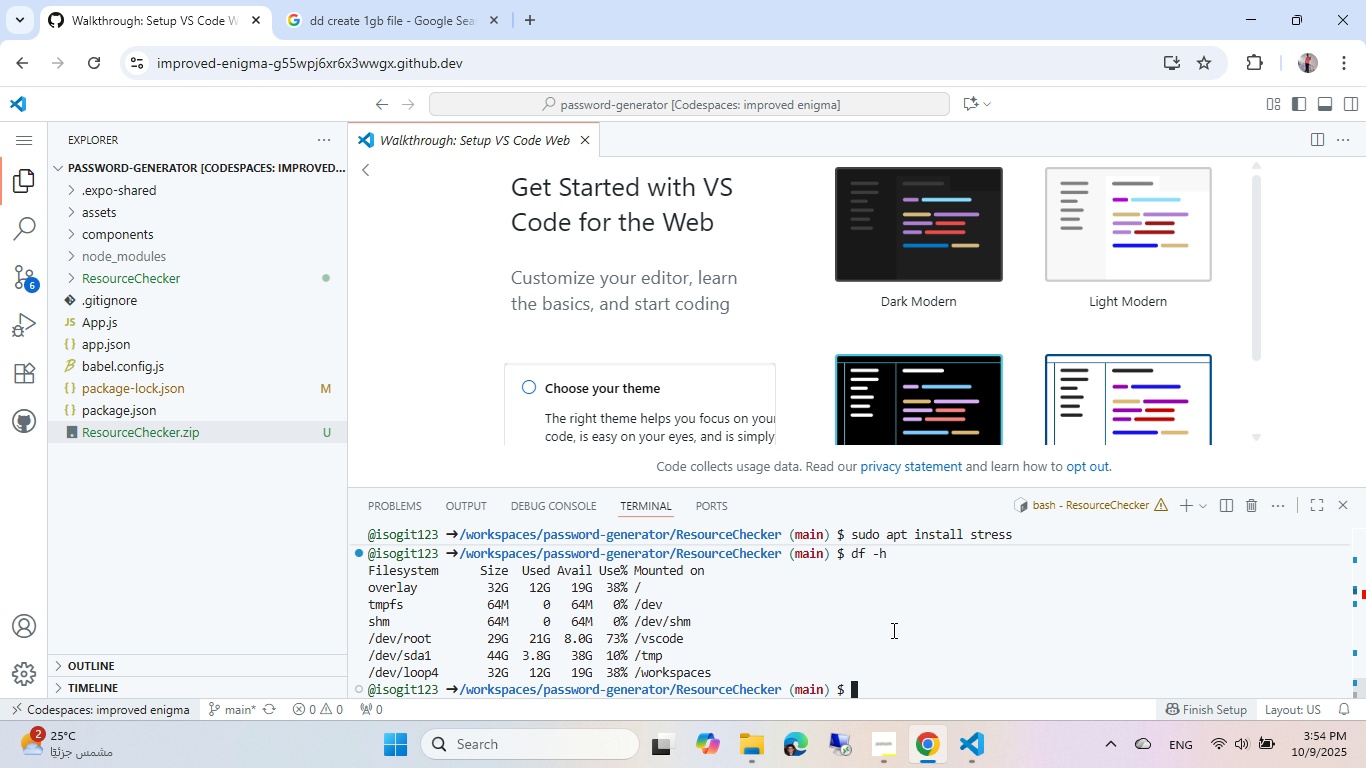 
left_click([418, 0])
 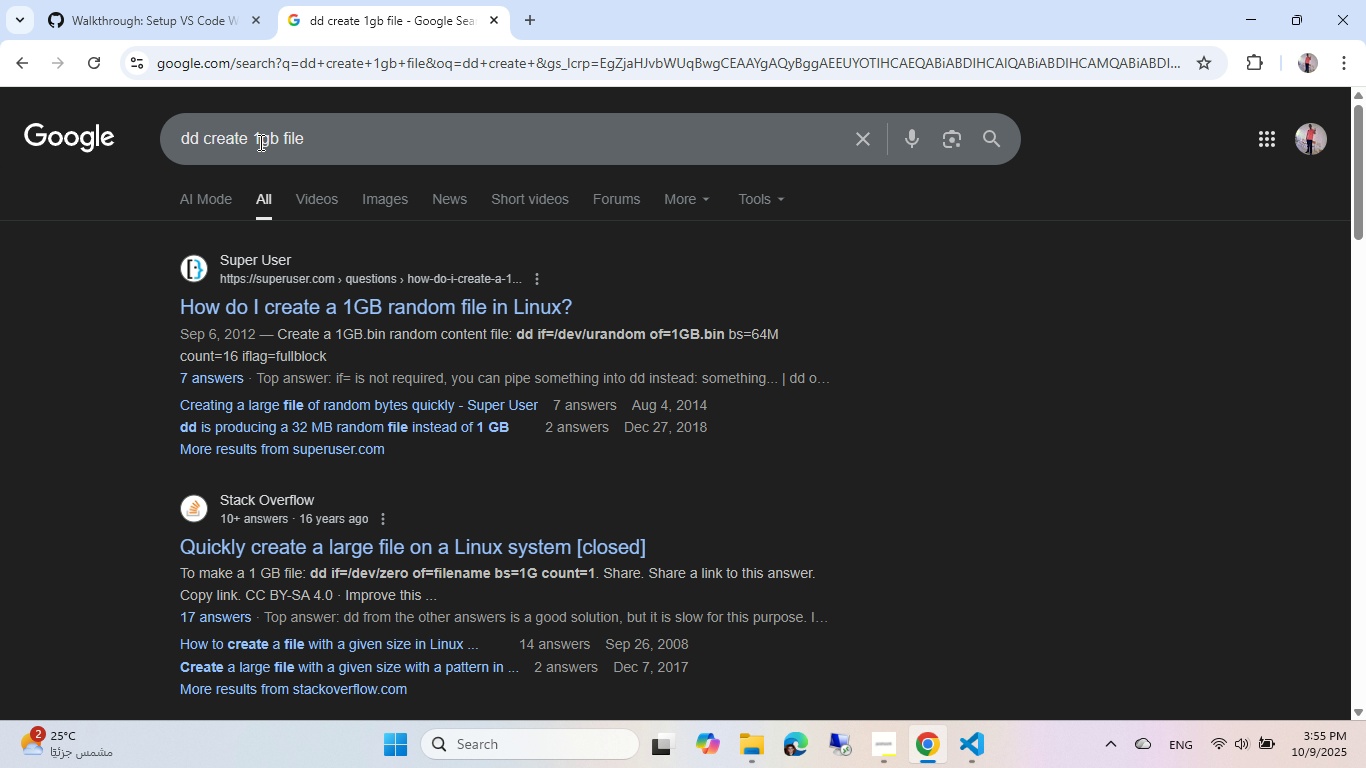 
left_click([263, 138])
 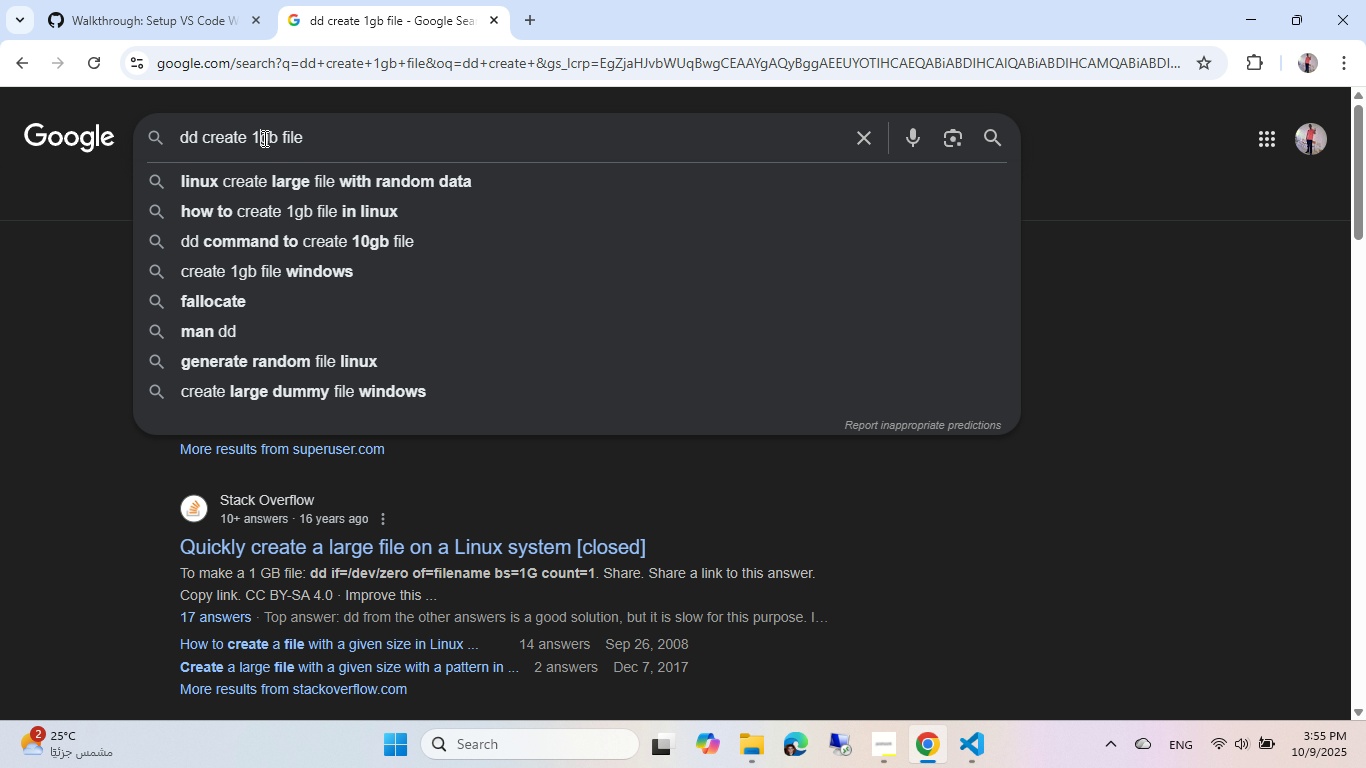 
key(Numpad8)
 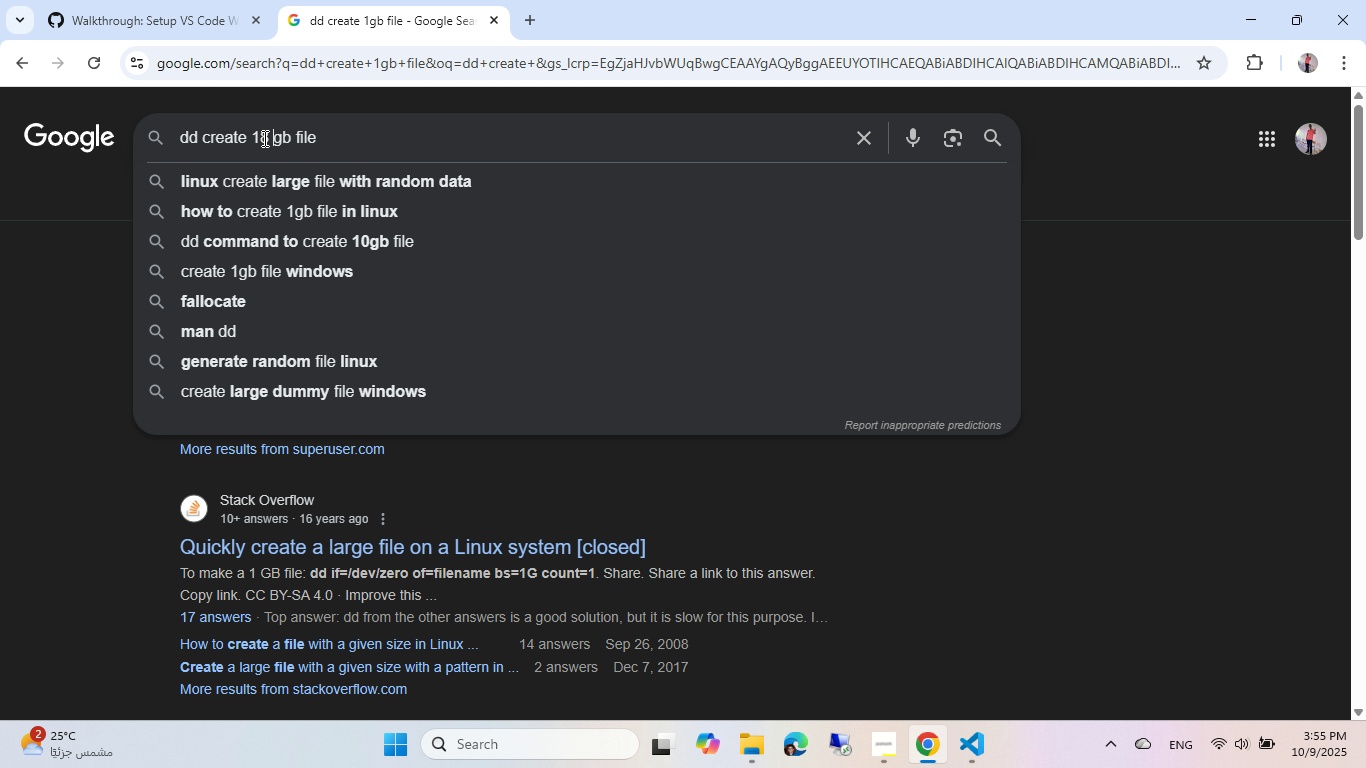 
key(Space)
 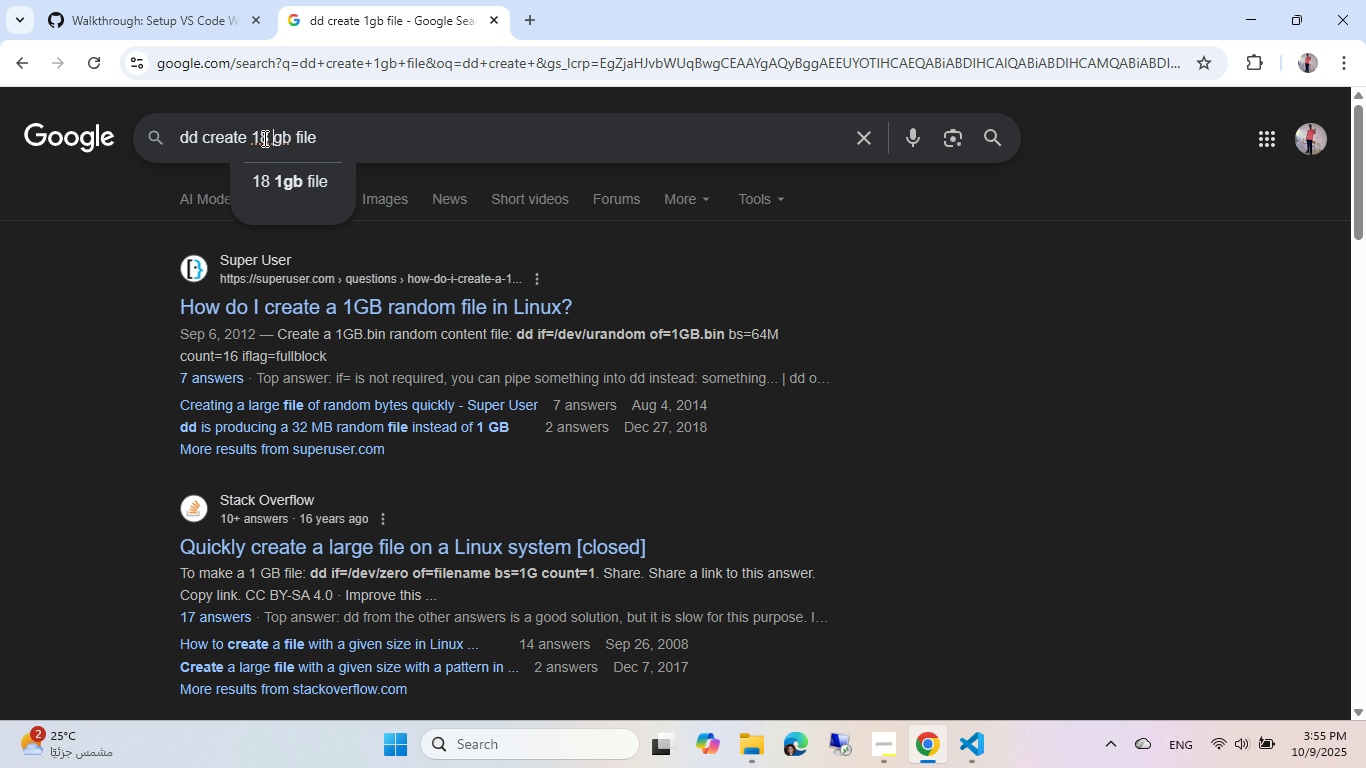 
key(NumpadEnter)
 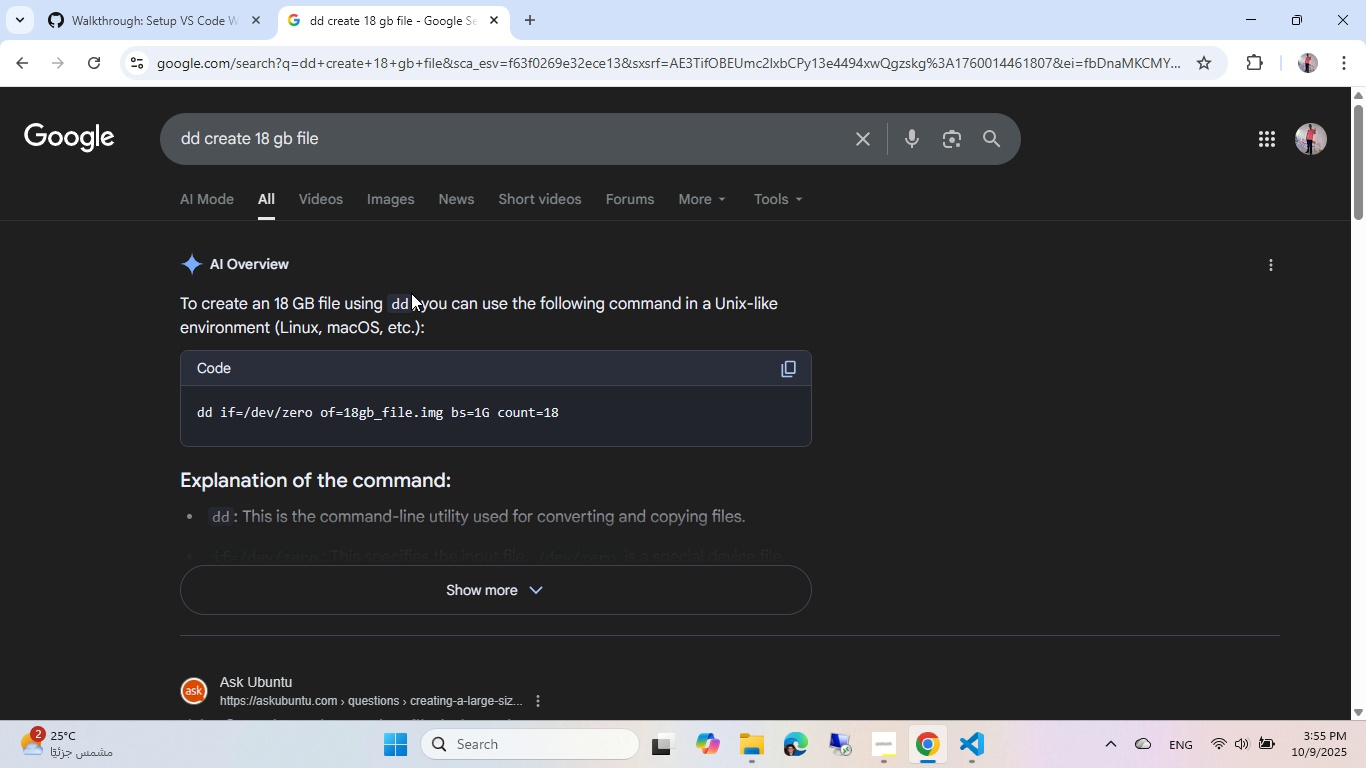 
wait(10.03)
 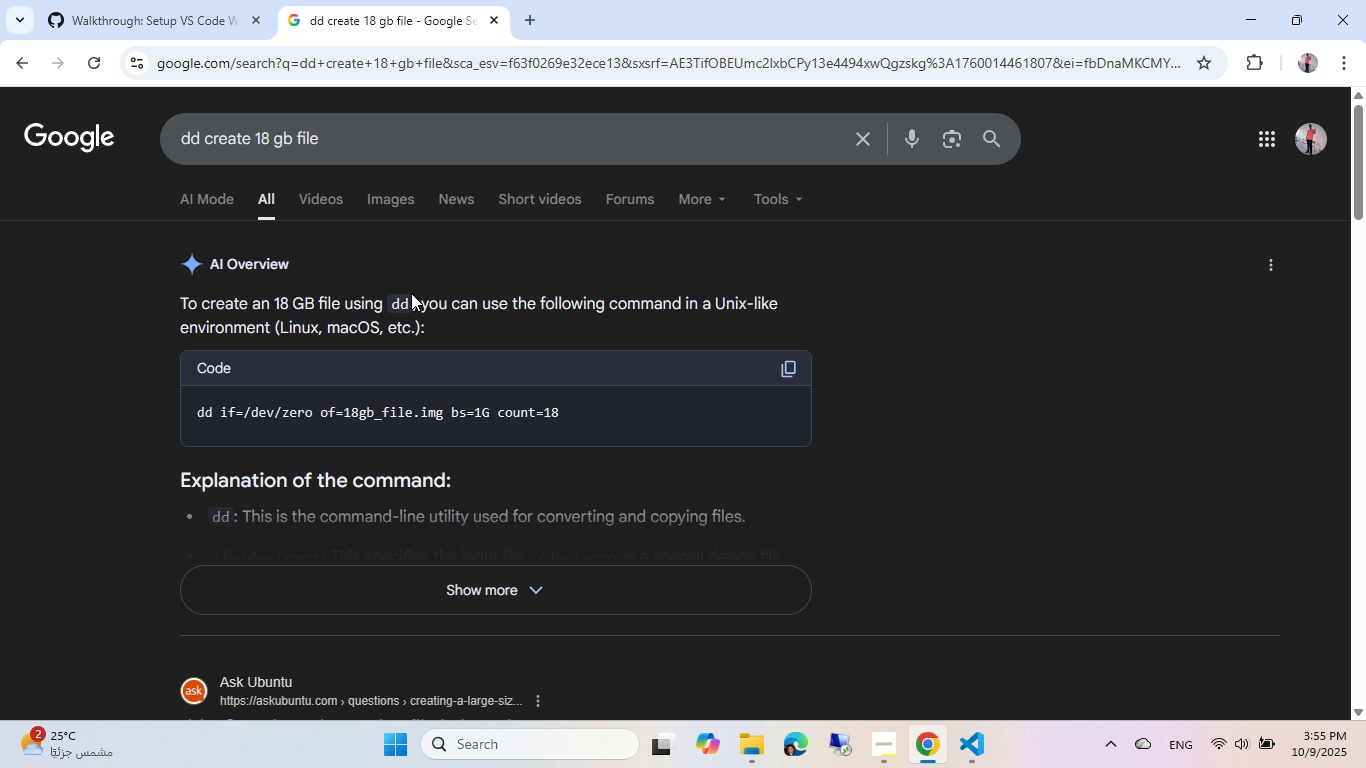 
left_click([789, 376])
 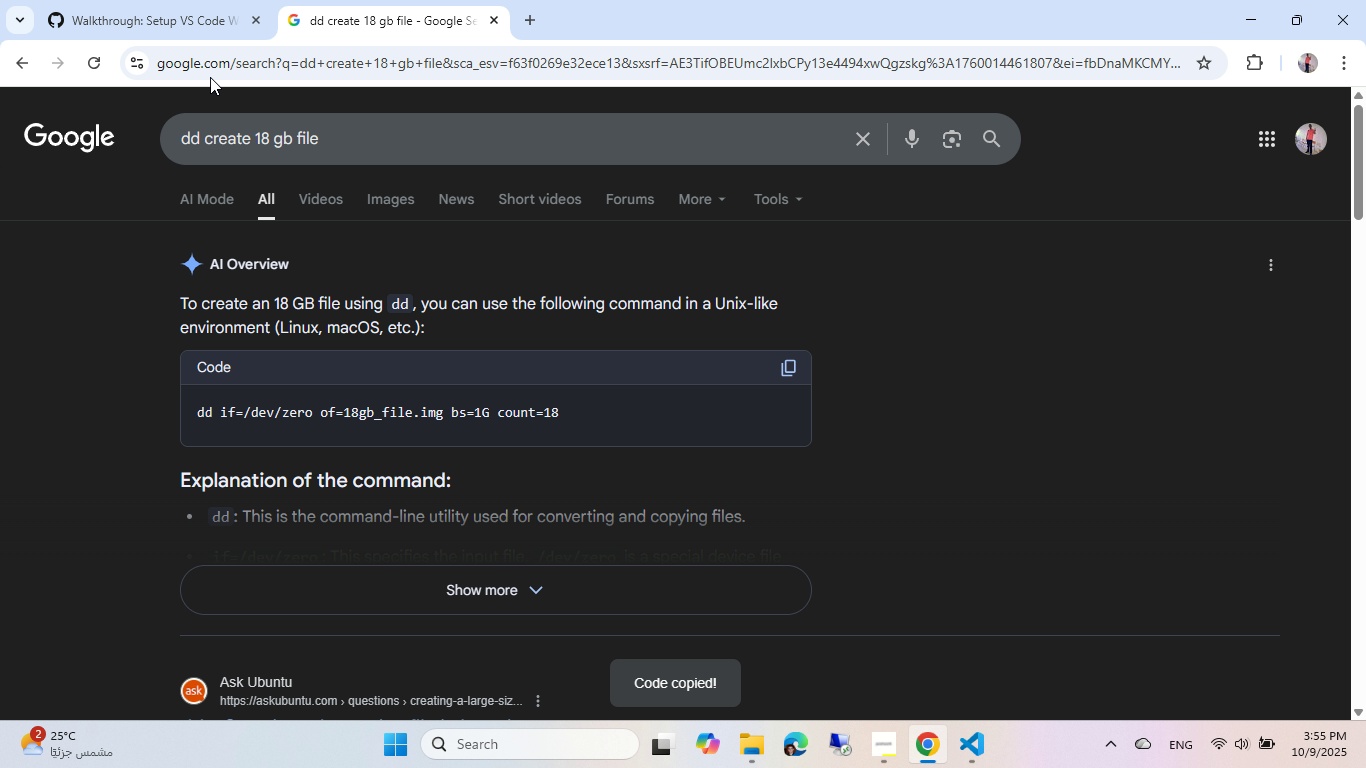 
left_click([136, 0])
 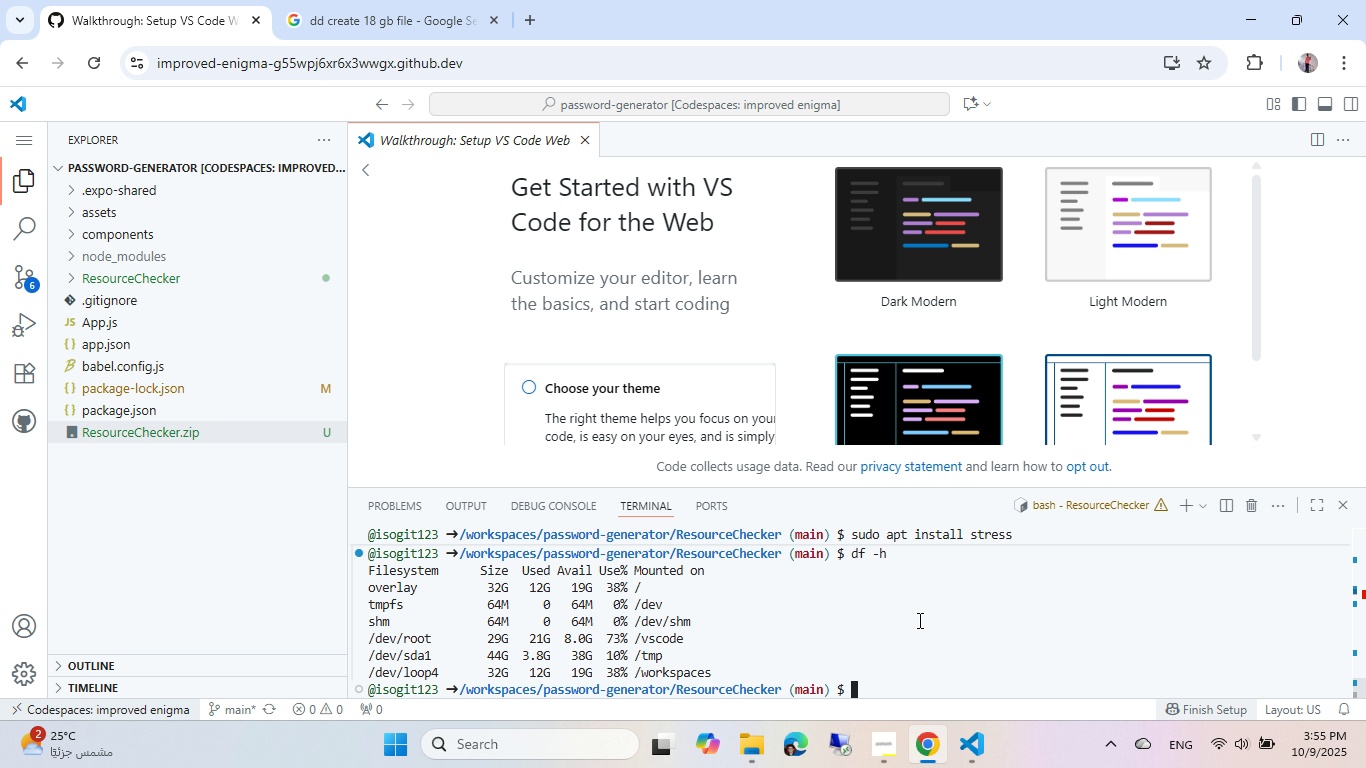 
left_click([901, 601])
 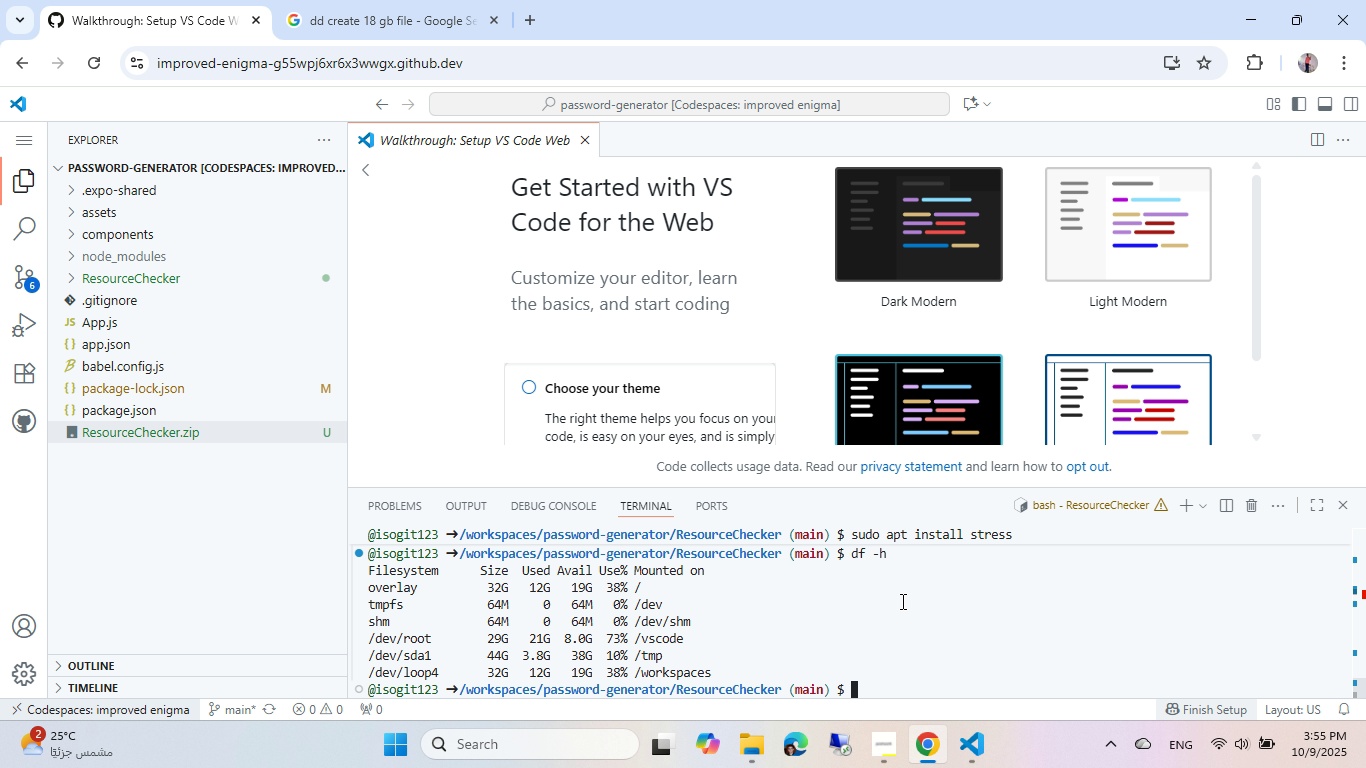 
key(Control+Shift+V)
 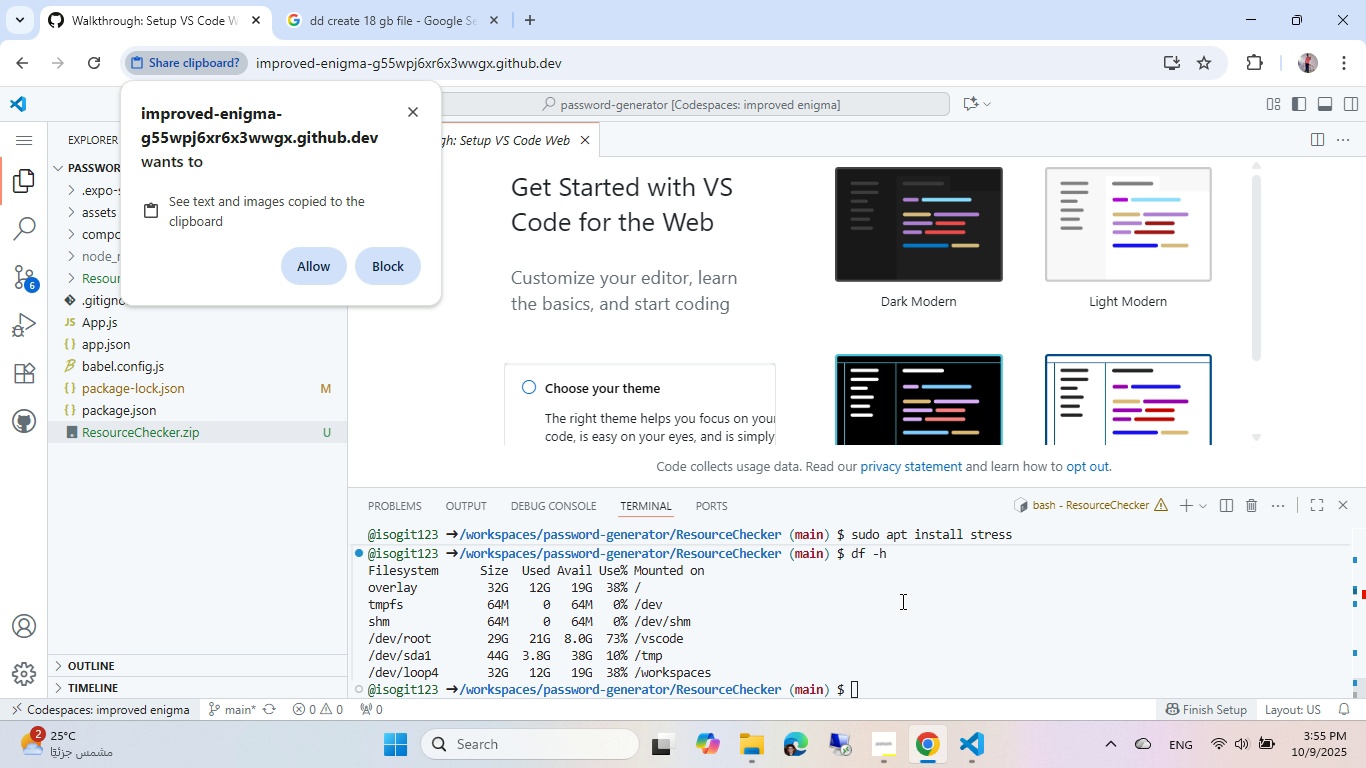 
key(Enter)
 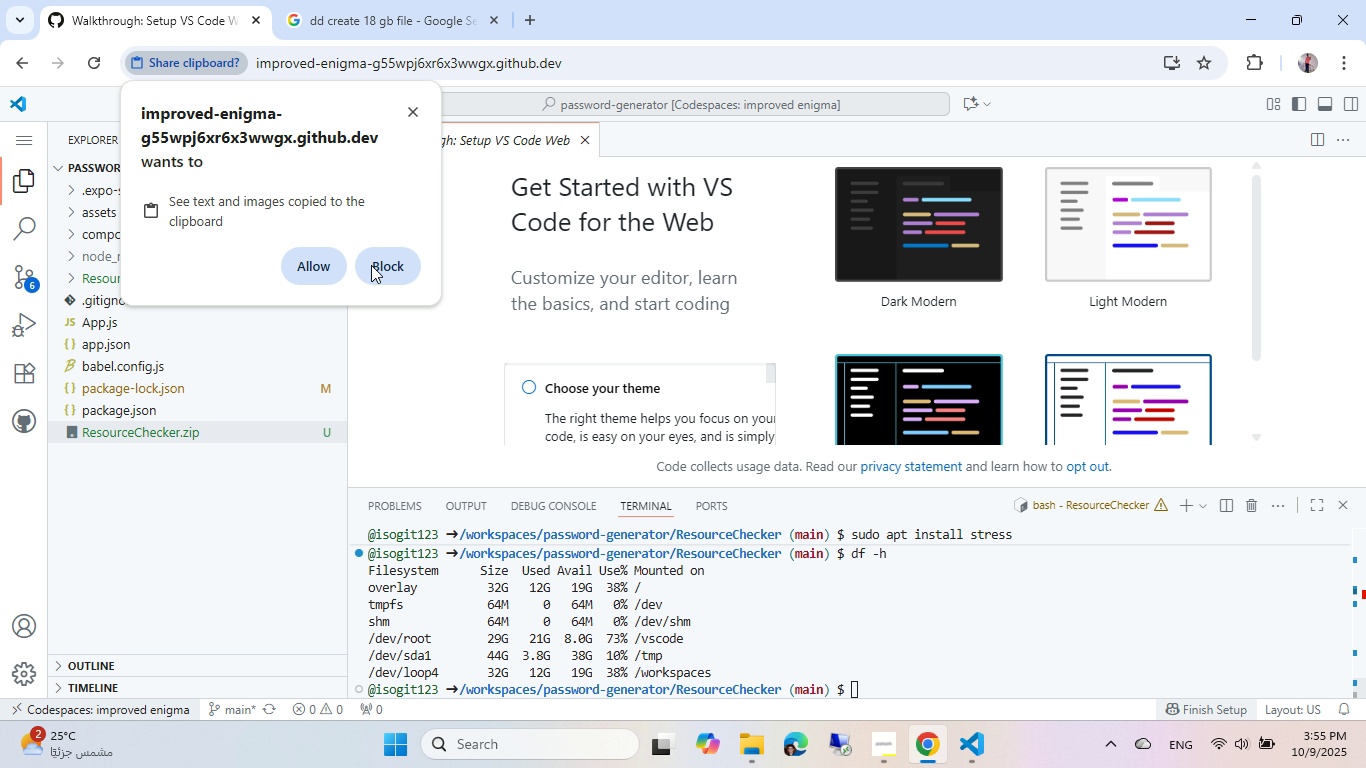 
left_click([317, 250])
 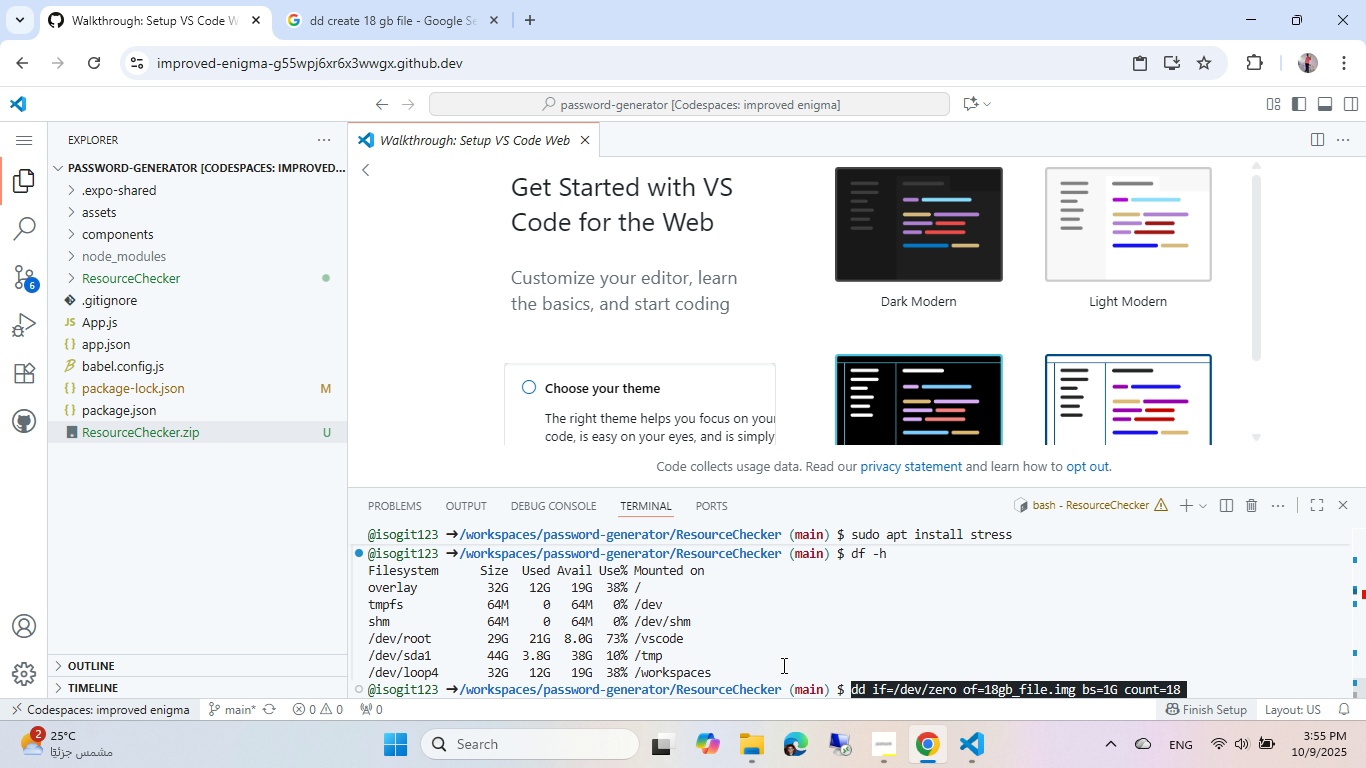 
left_click([794, 644])
 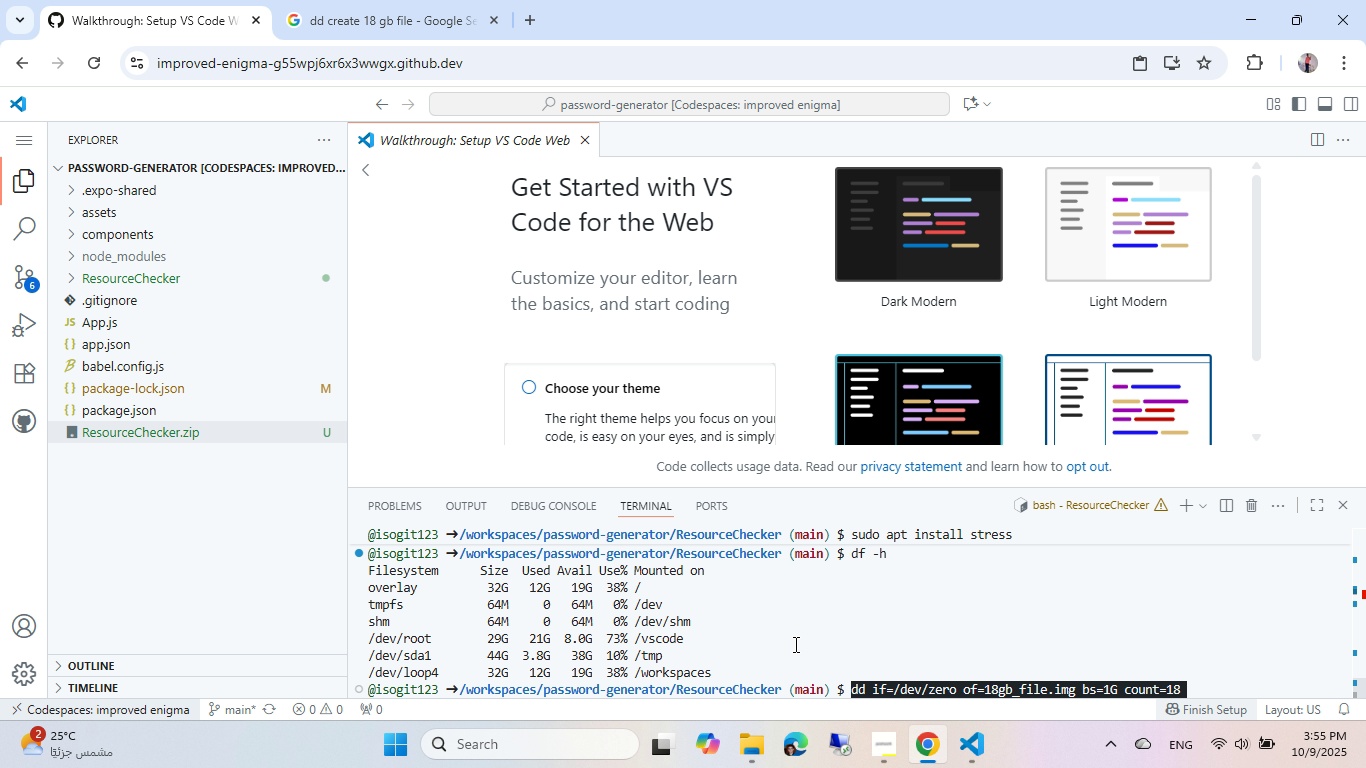 
key(ArrowRight)
 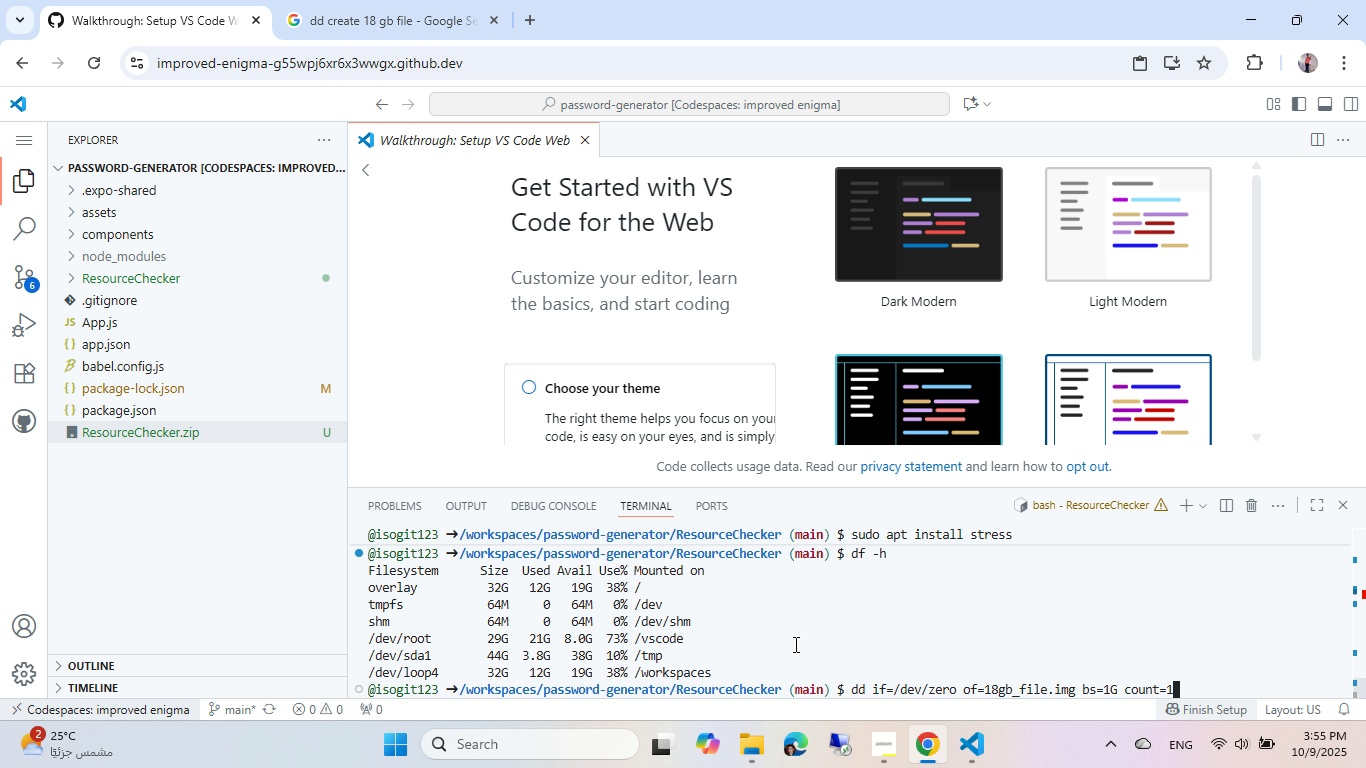 
key(Backspace)
 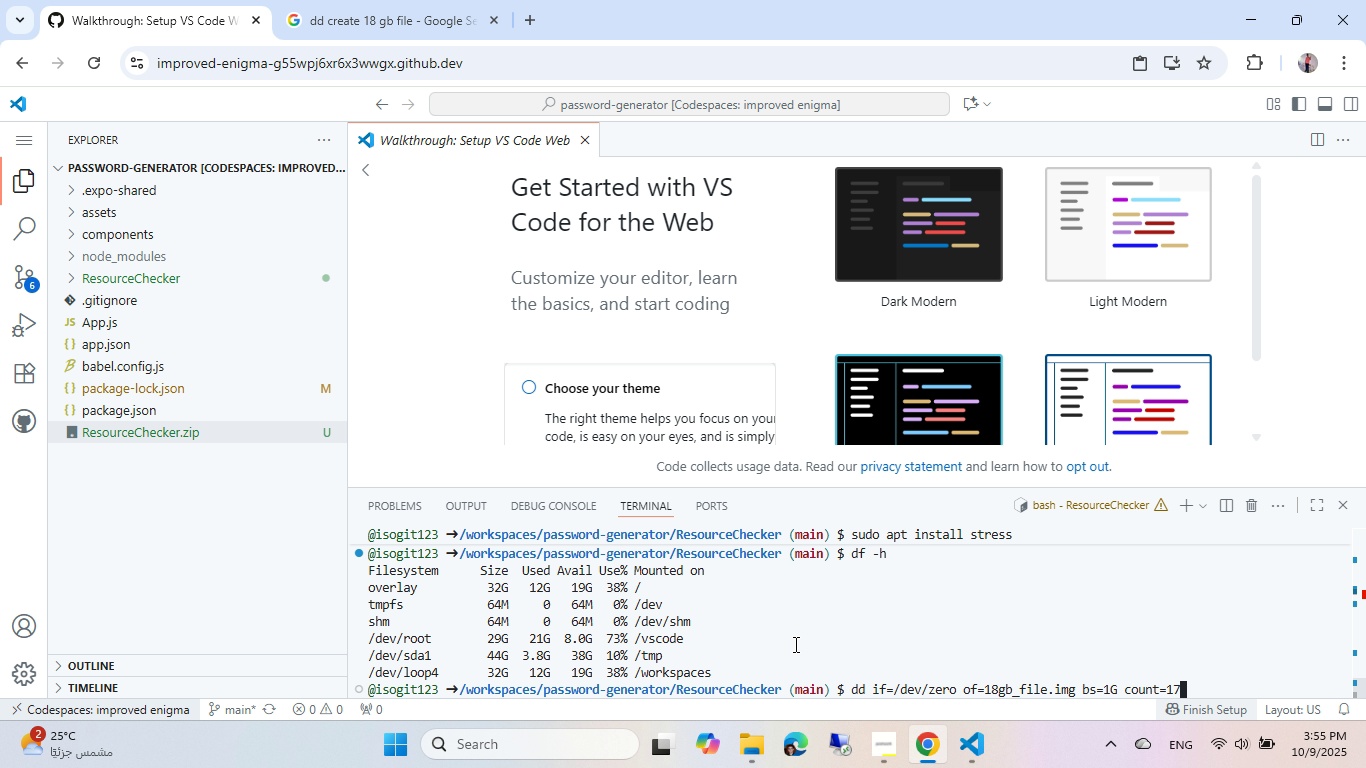 
key(Numpad7)
 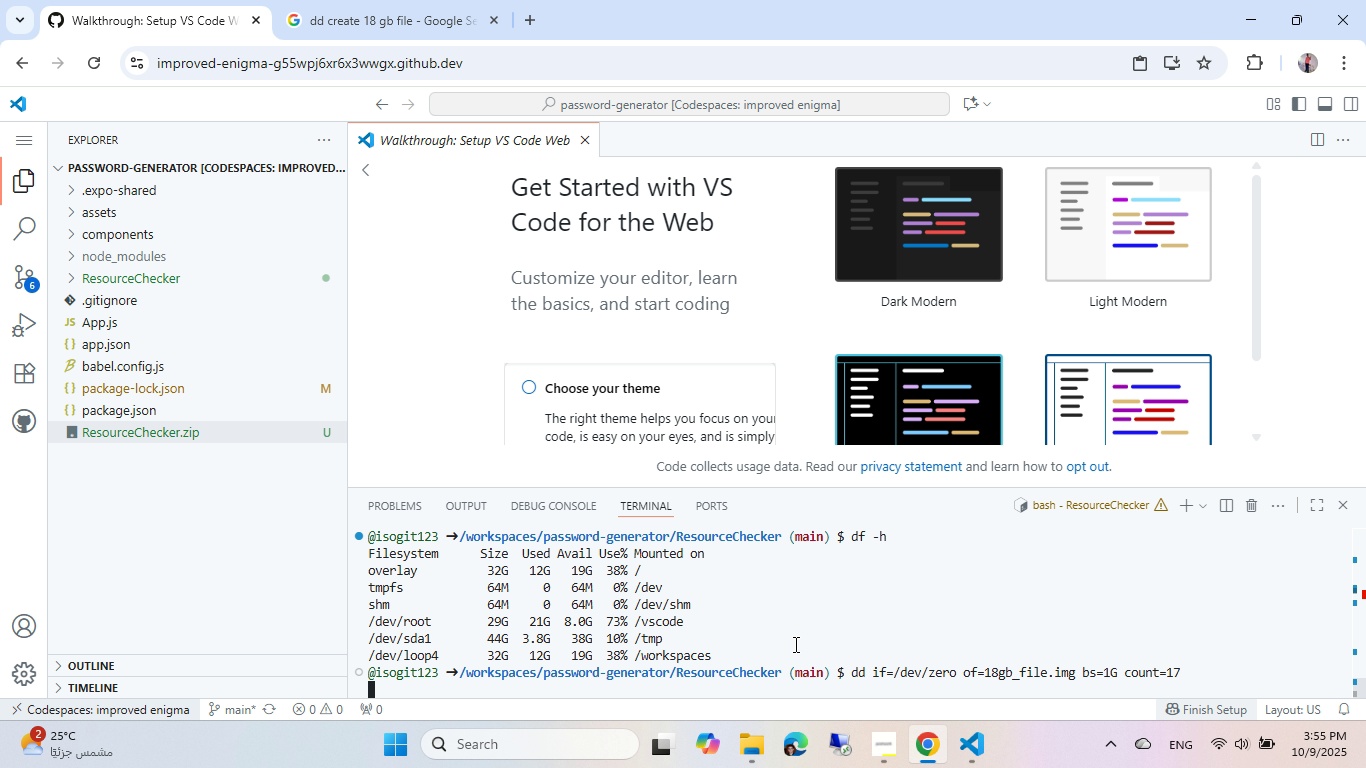 
key(NumpadEnter)
 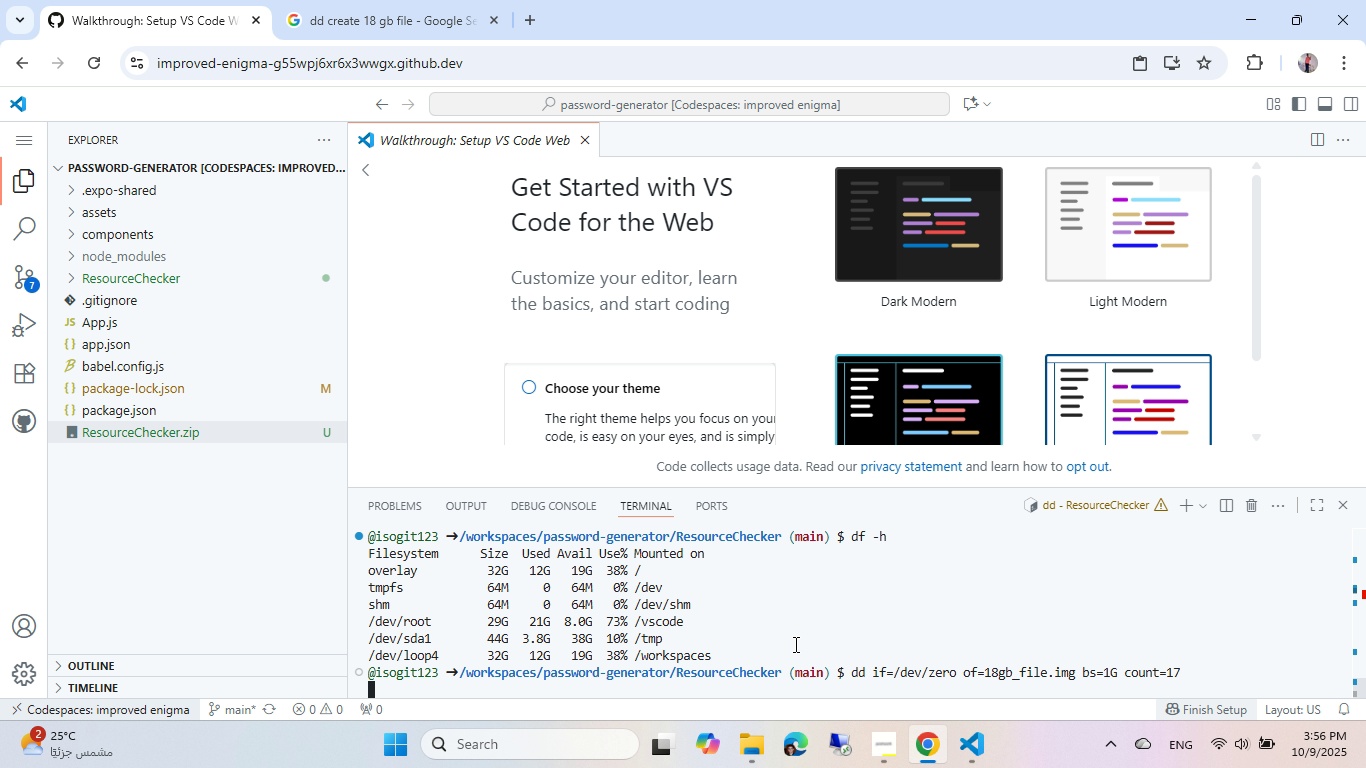 
wait(80.66)
 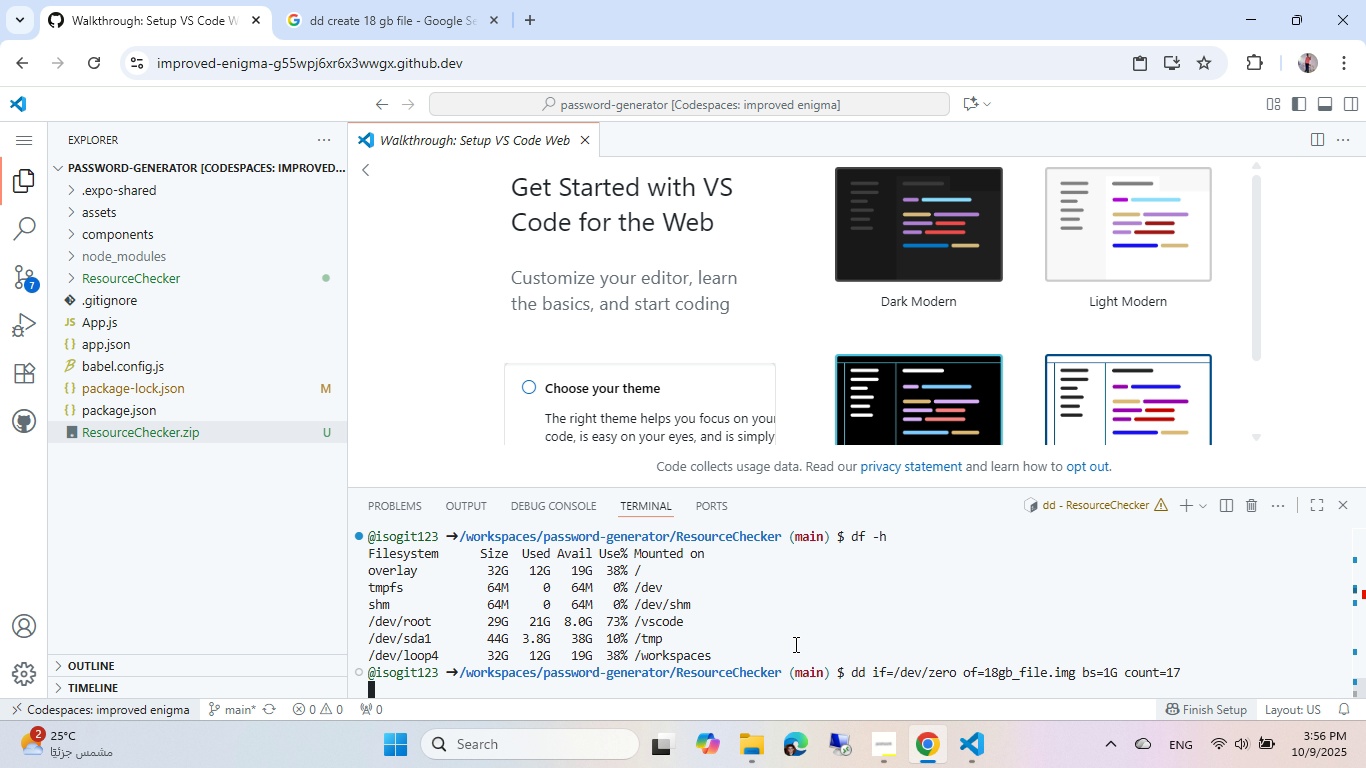 
left_click([437, 0])
 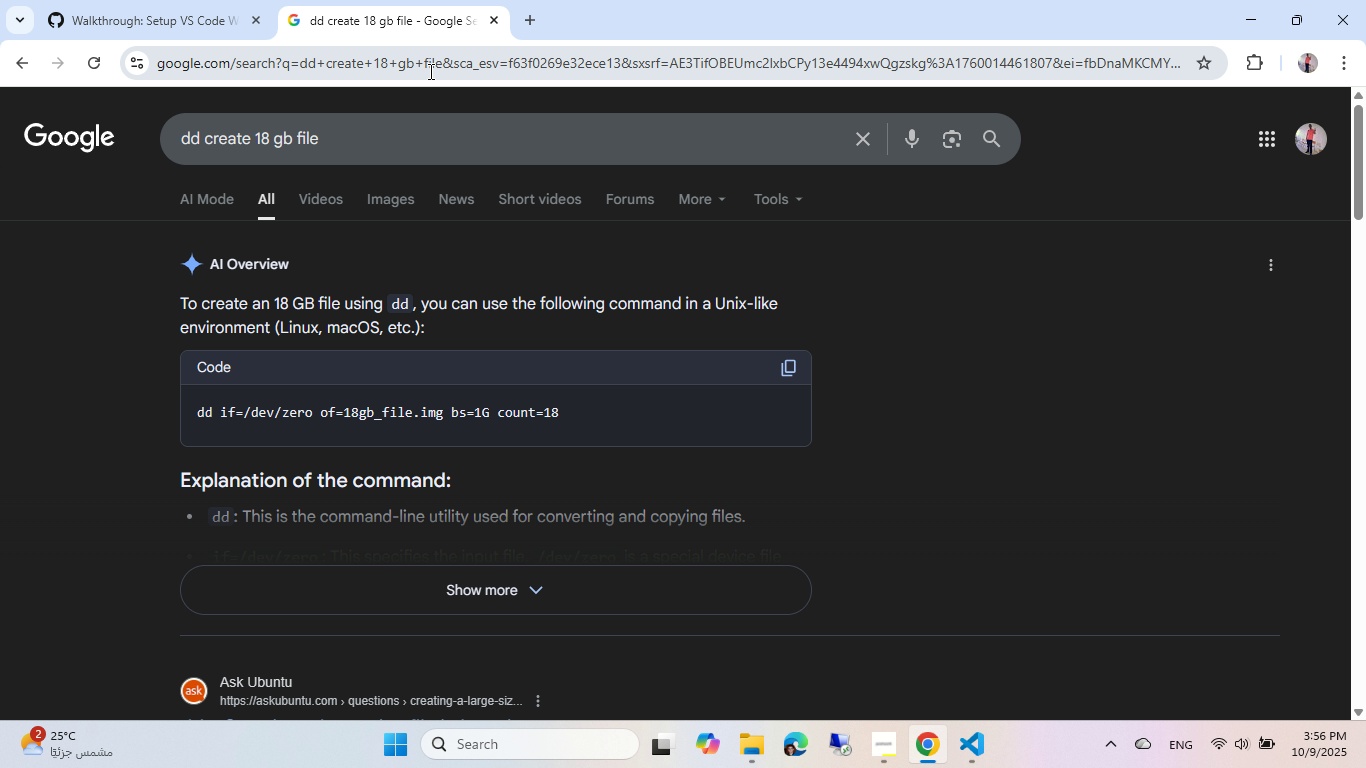 
left_click([429, 71])
 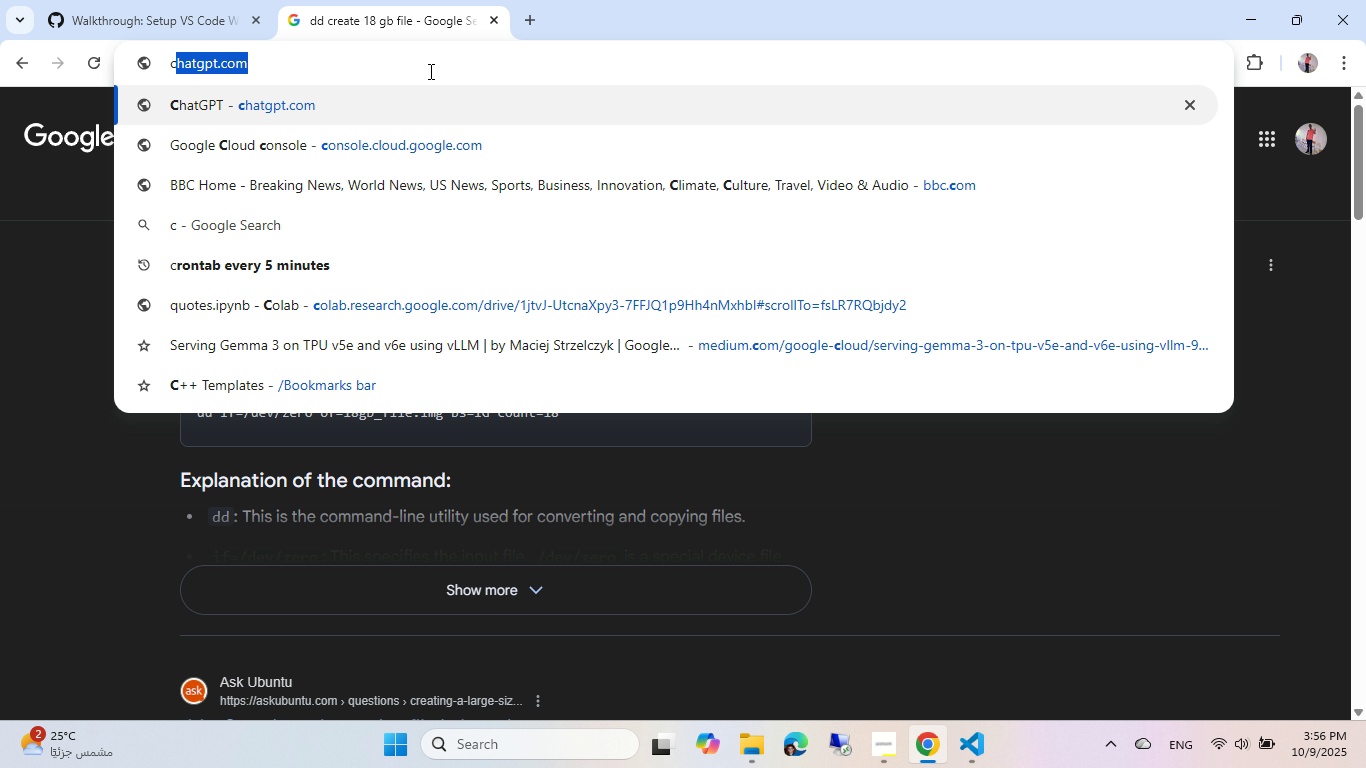 
type(ch)
 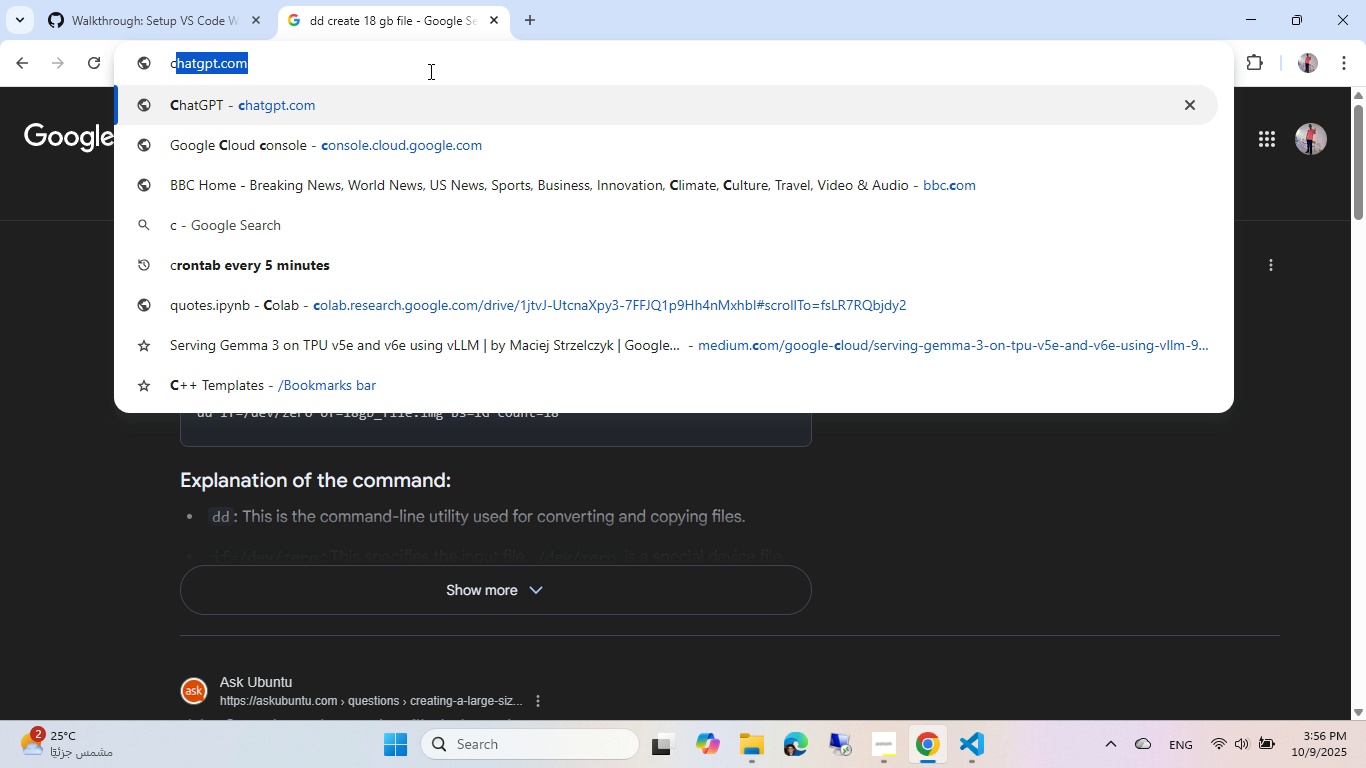 
key(Enter)
 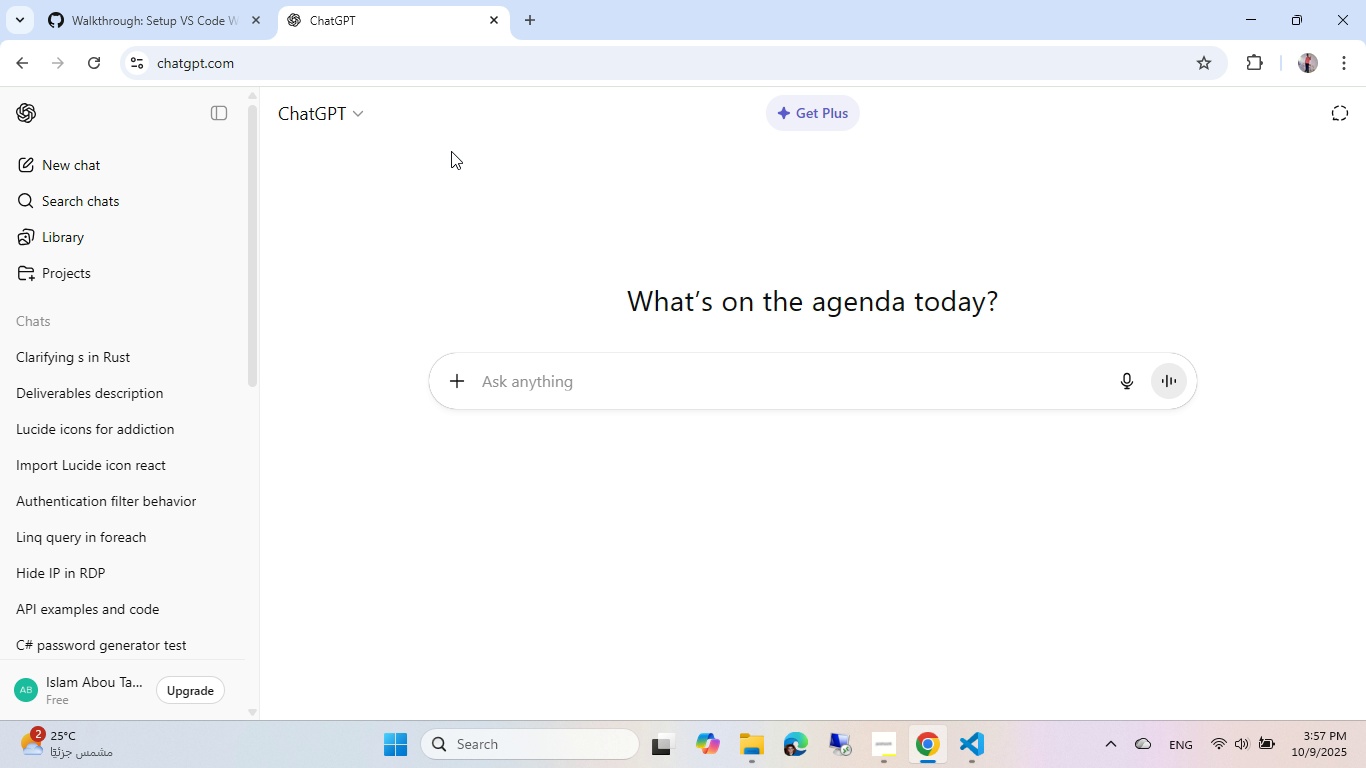 
wait(11.09)
 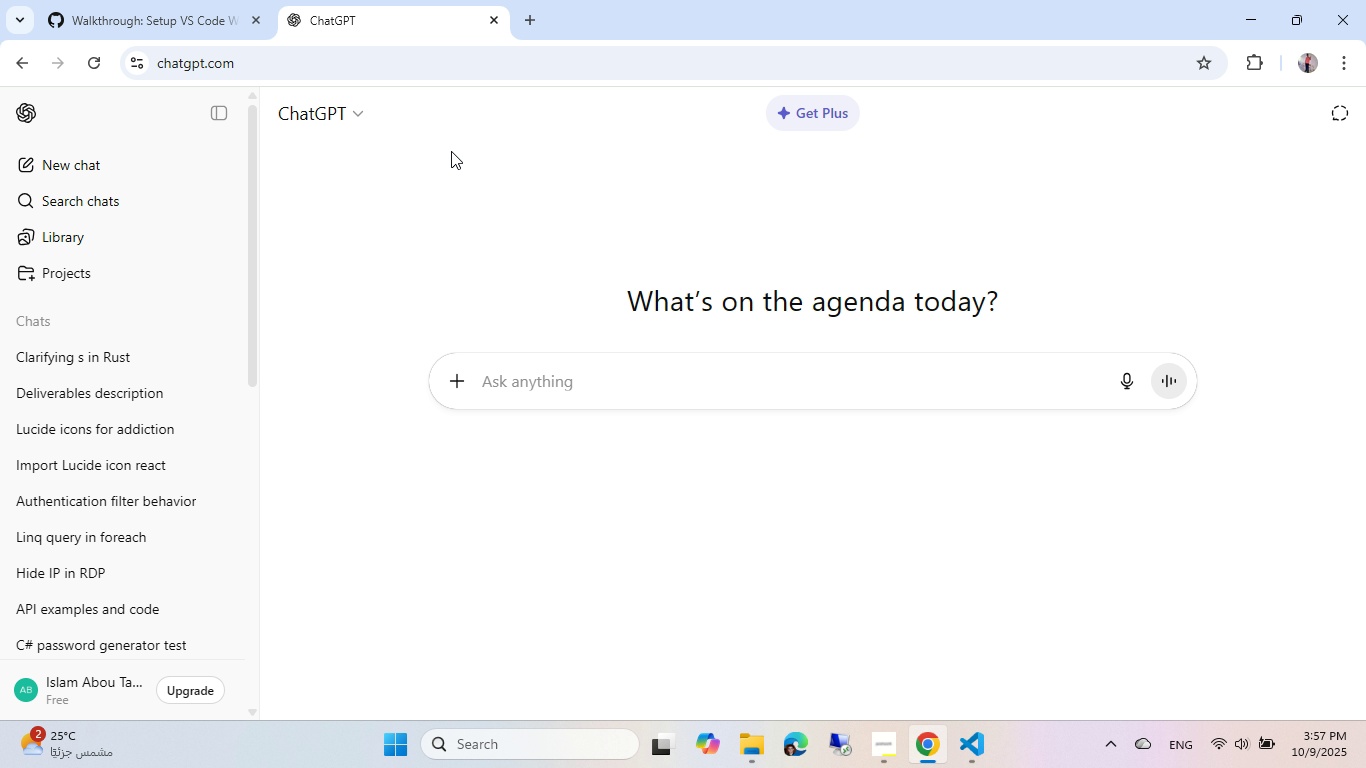 
left_click([70, 397])
 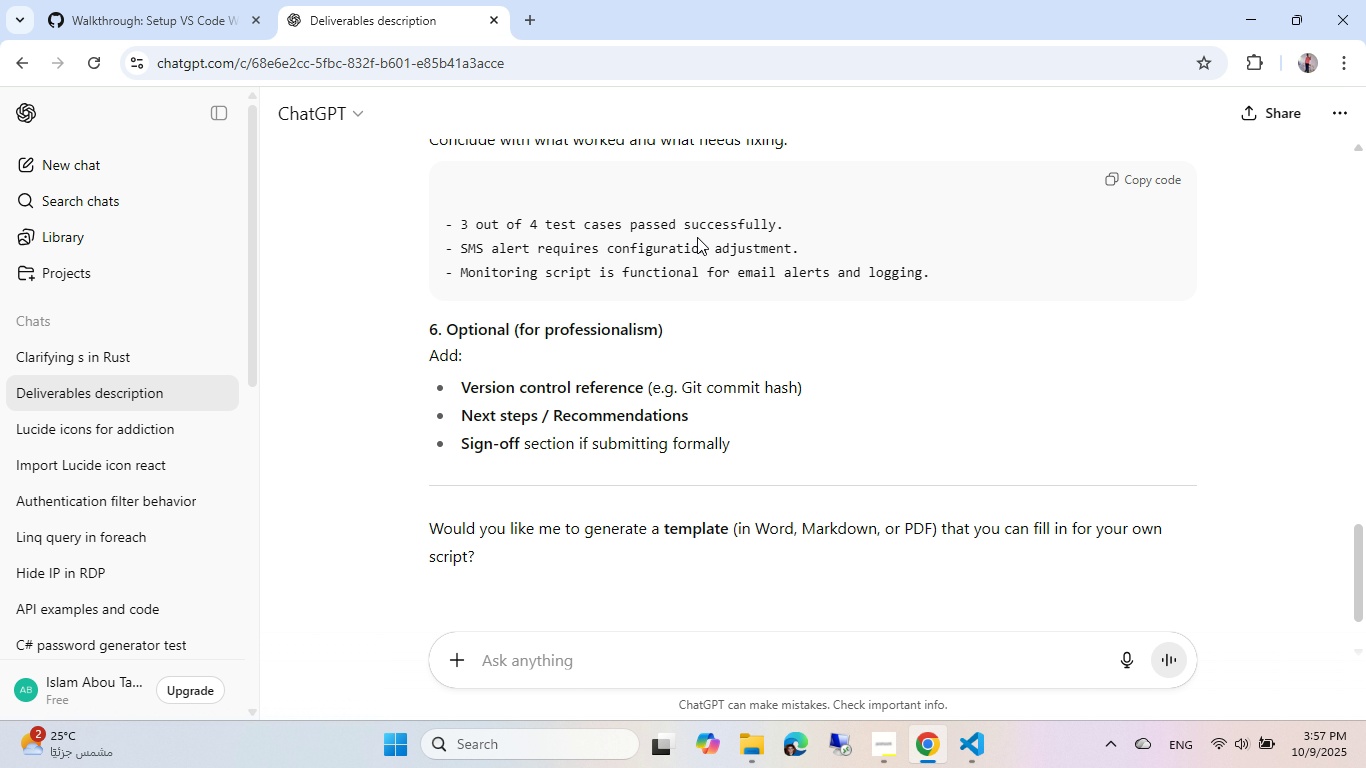 
scroll: coordinate [660, 325], scroll_direction: down, amount: 5.0
 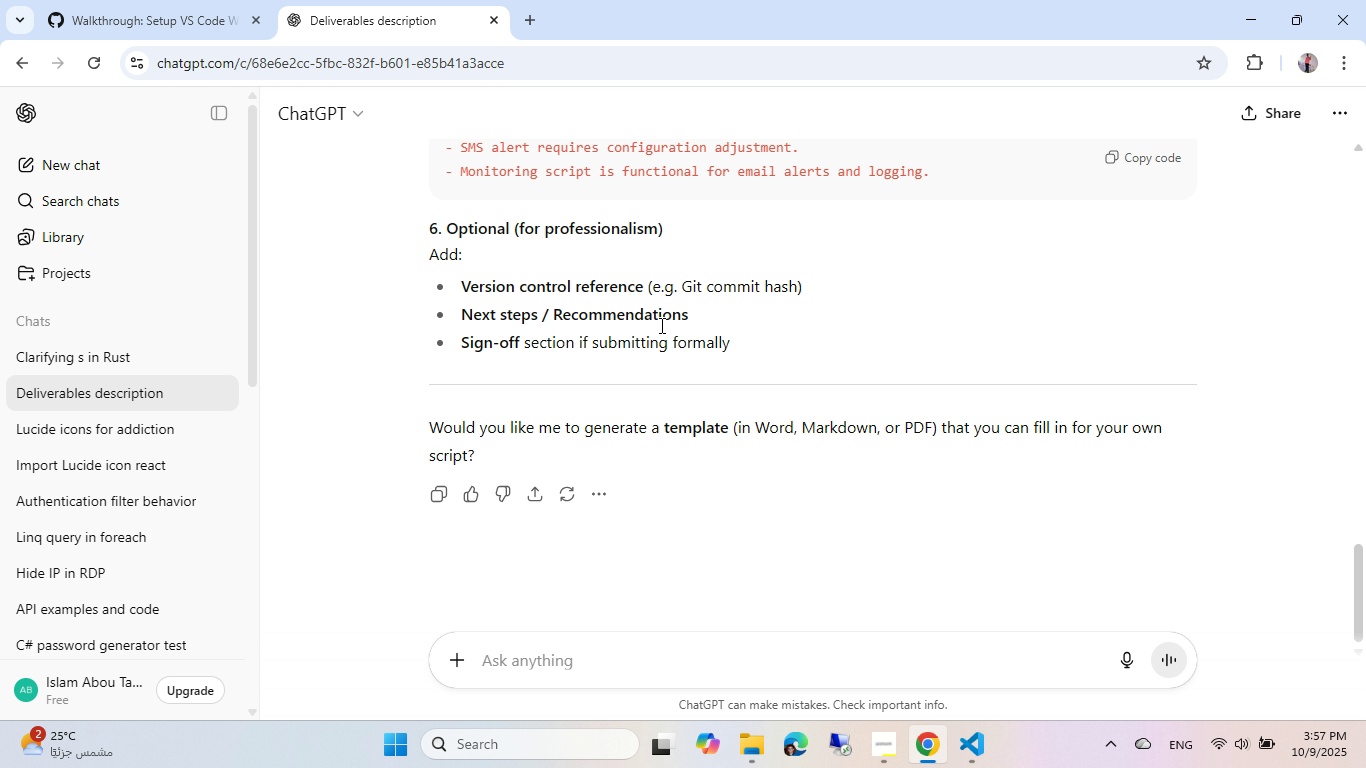 
scroll: coordinate [613, 286], scroll_direction: up, amount: 12.0
 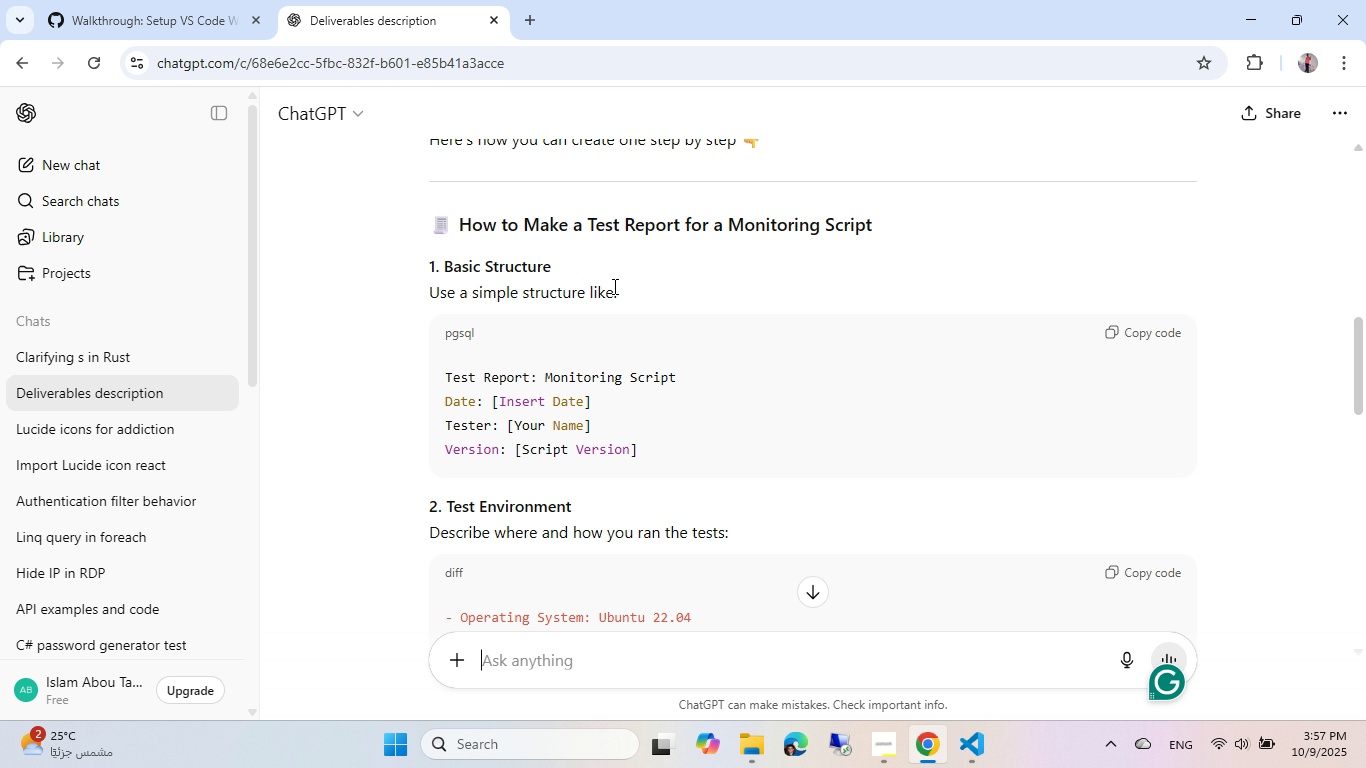 
scroll: coordinate [613, 286], scroll_direction: none, amount: 0.0
 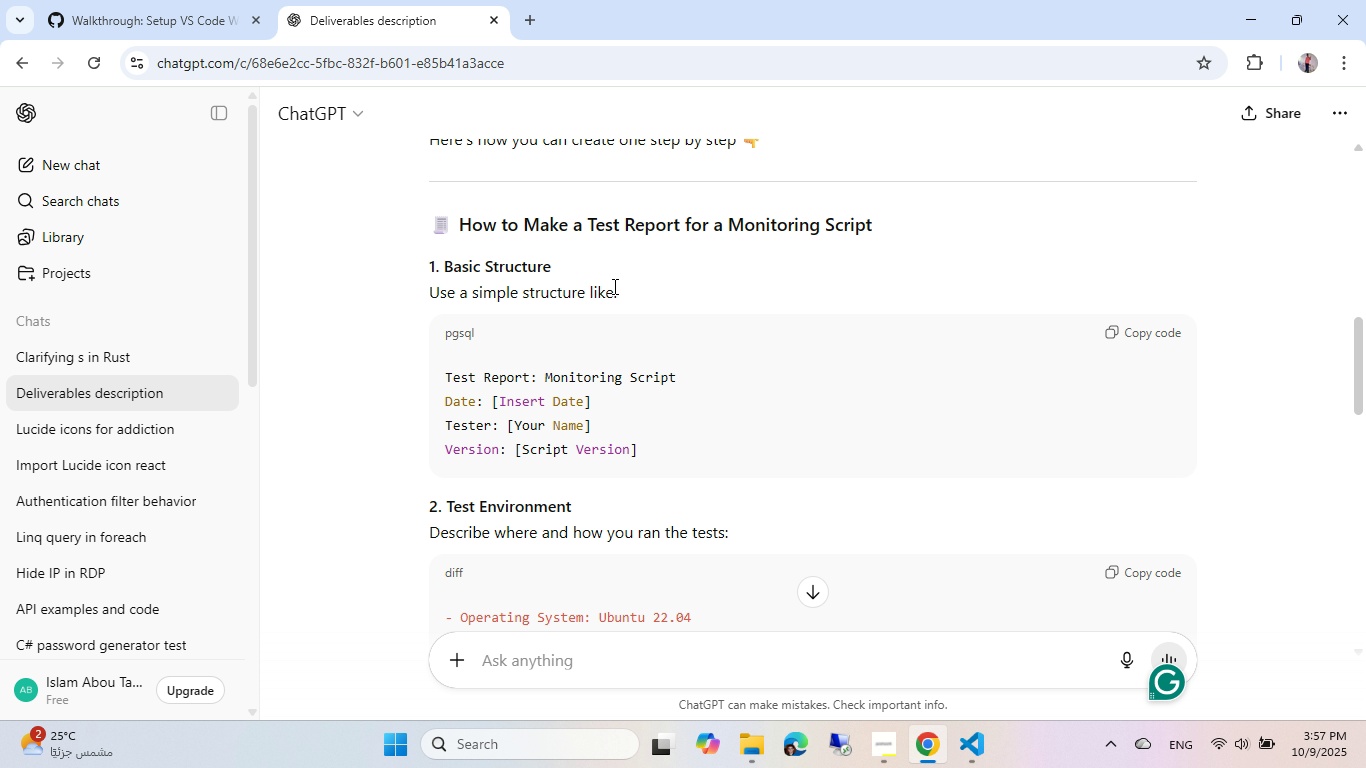 
scroll: coordinate [613, 286], scroll_direction: down, amount: 2.0
 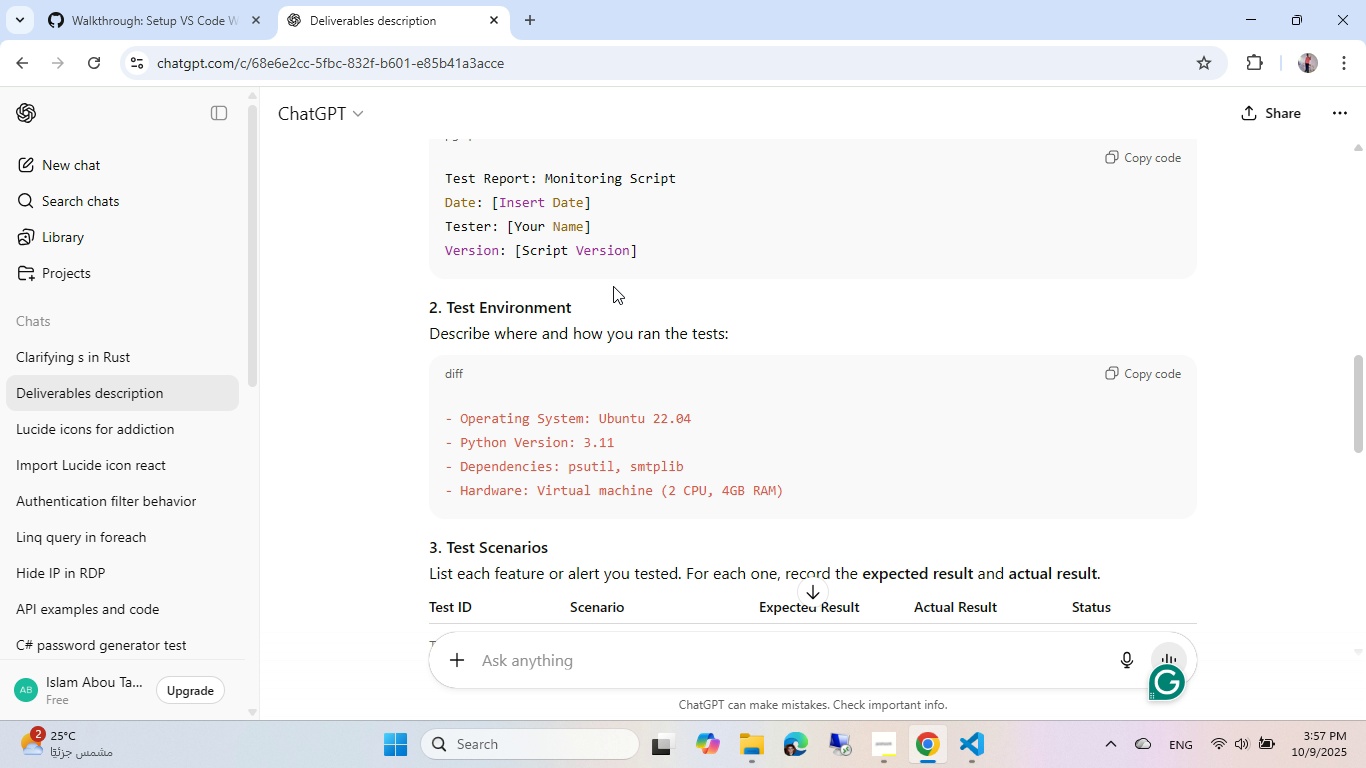 
scroll: coordinate [613, 286], scroll_direction: up, amount: 1.0
 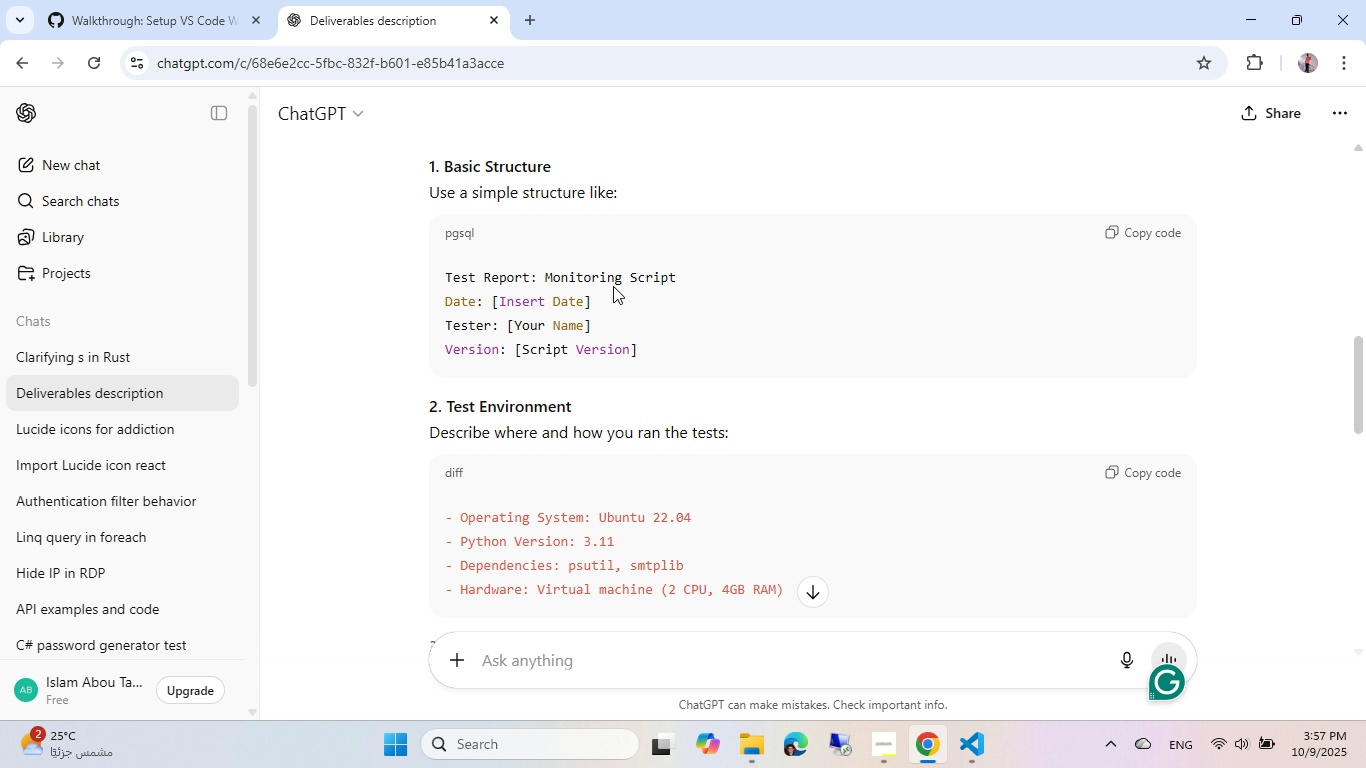 
scroll: coordinate [613, 286], scroll_direction: down, amount: 1.0
 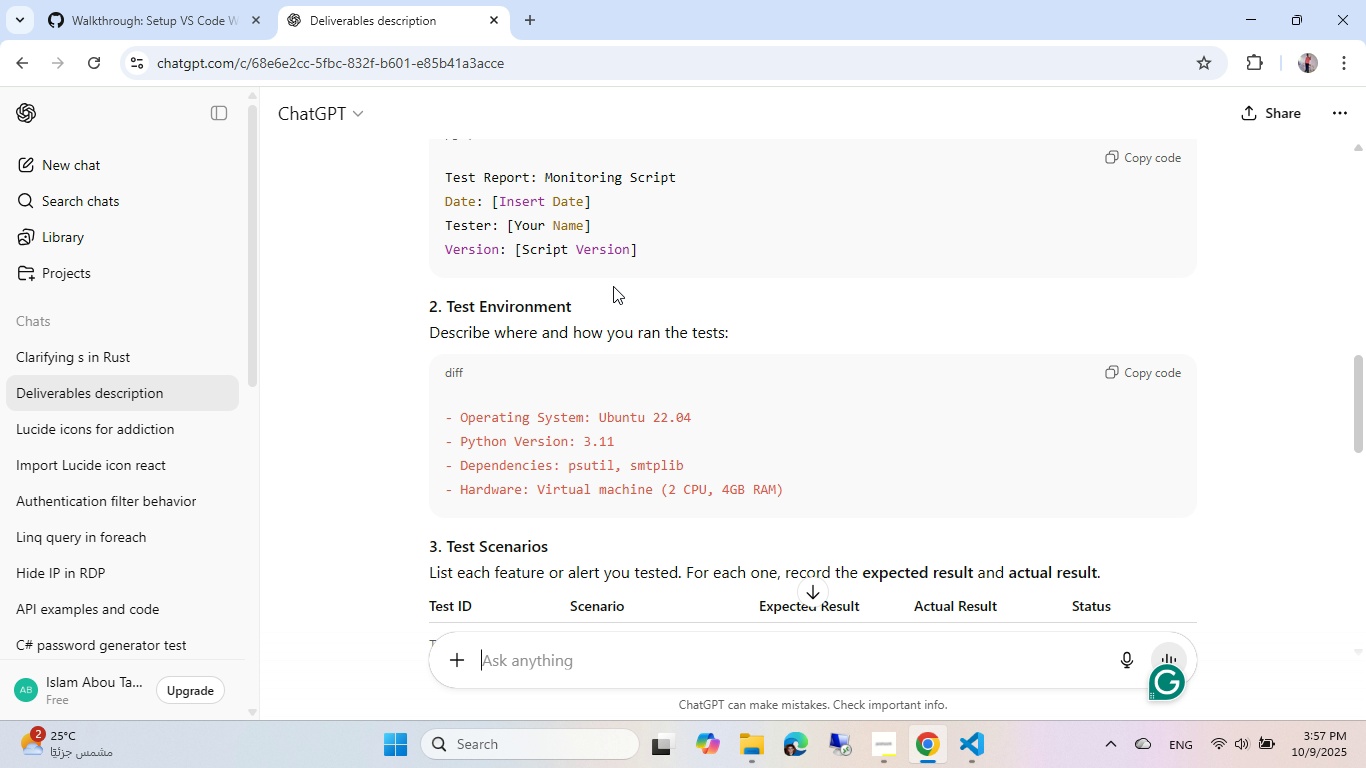 
wait(10.81)
 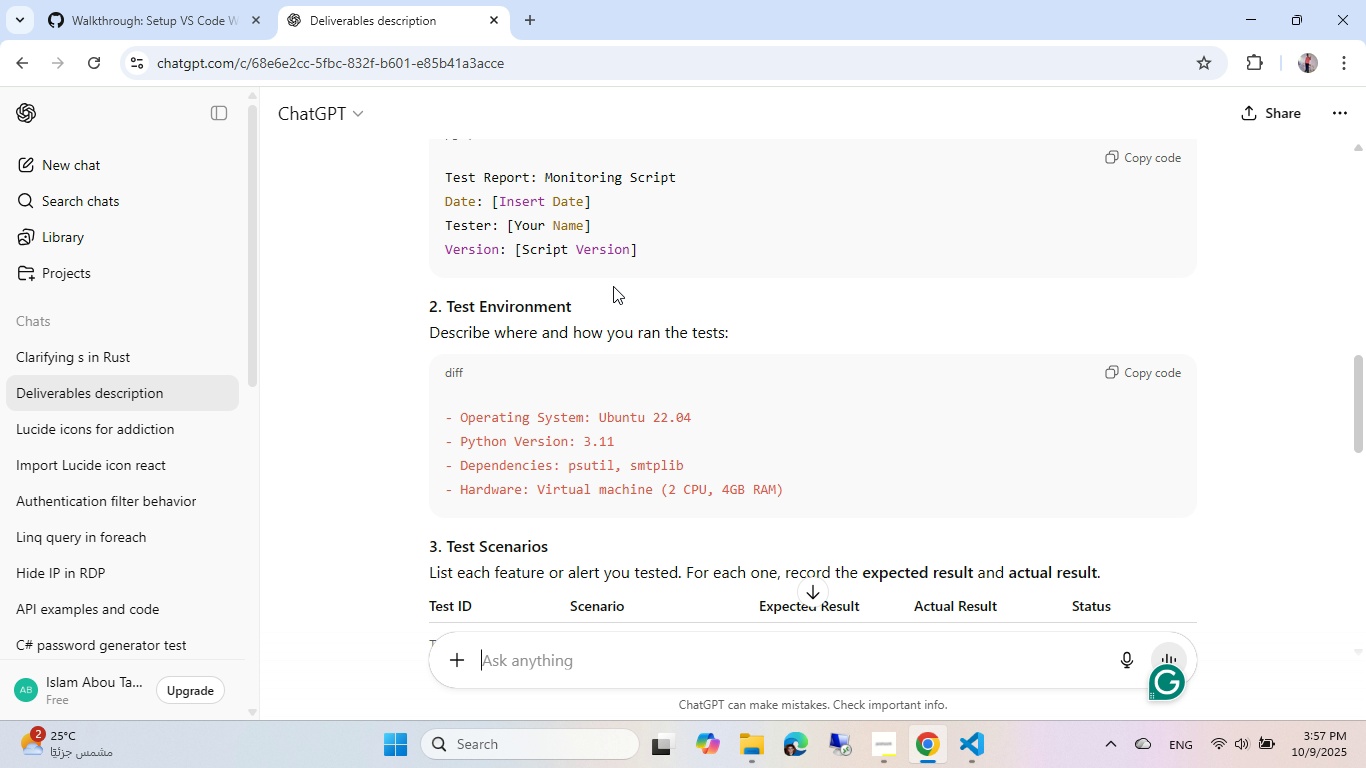 
left_click([974, 759])
 